 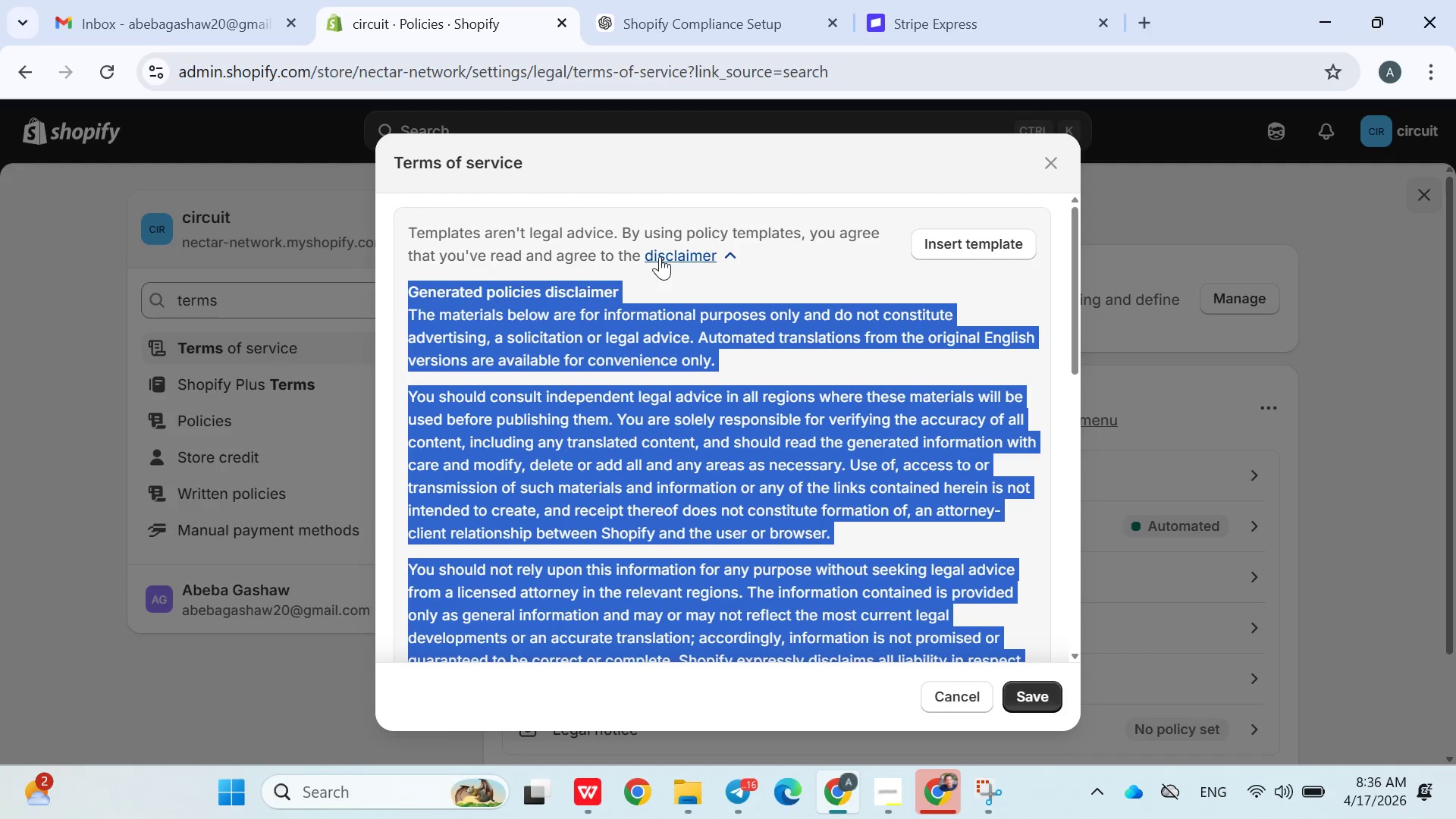 
left_click([749, 378])
 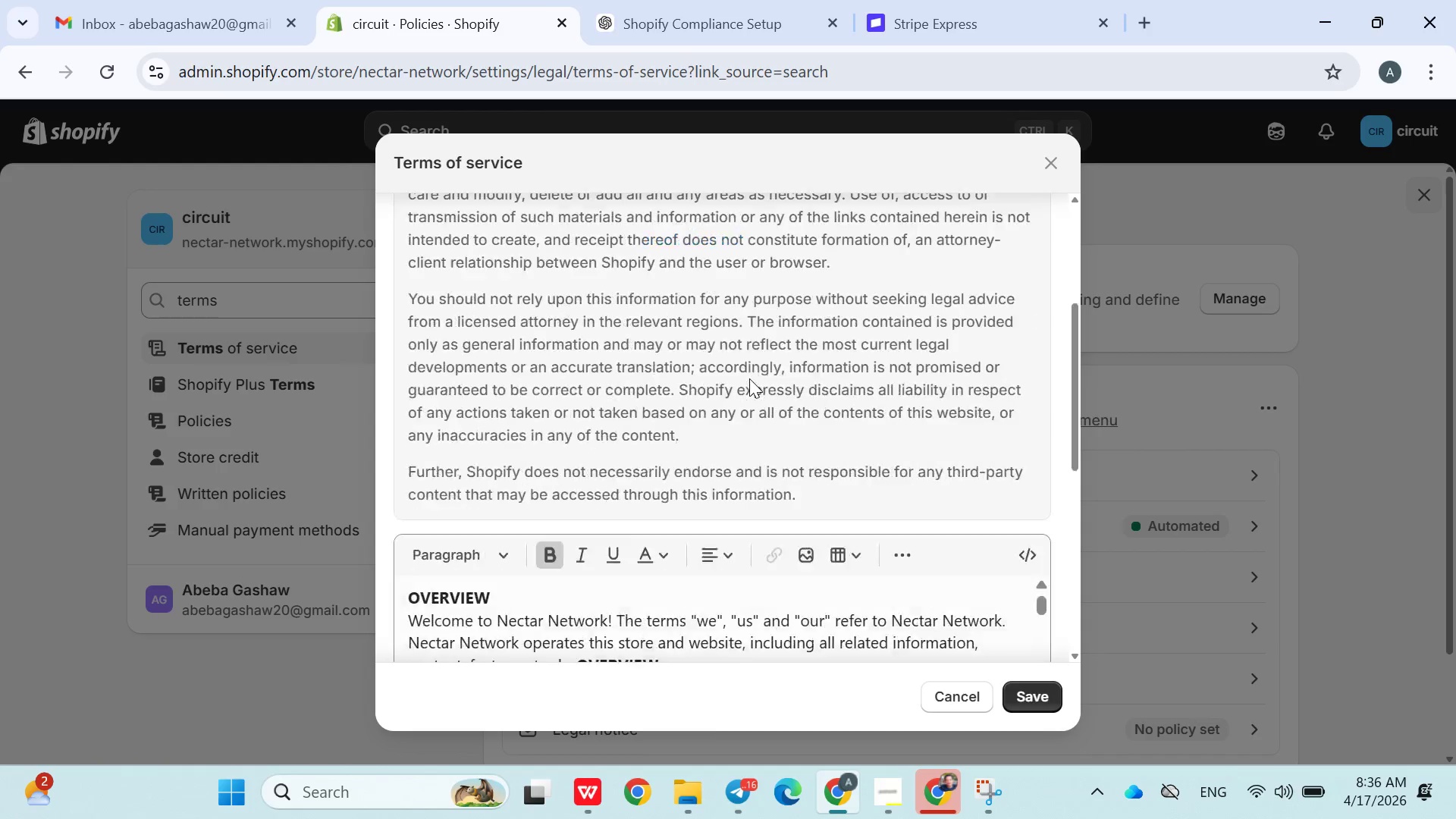 
mouse_move([909, 305])
 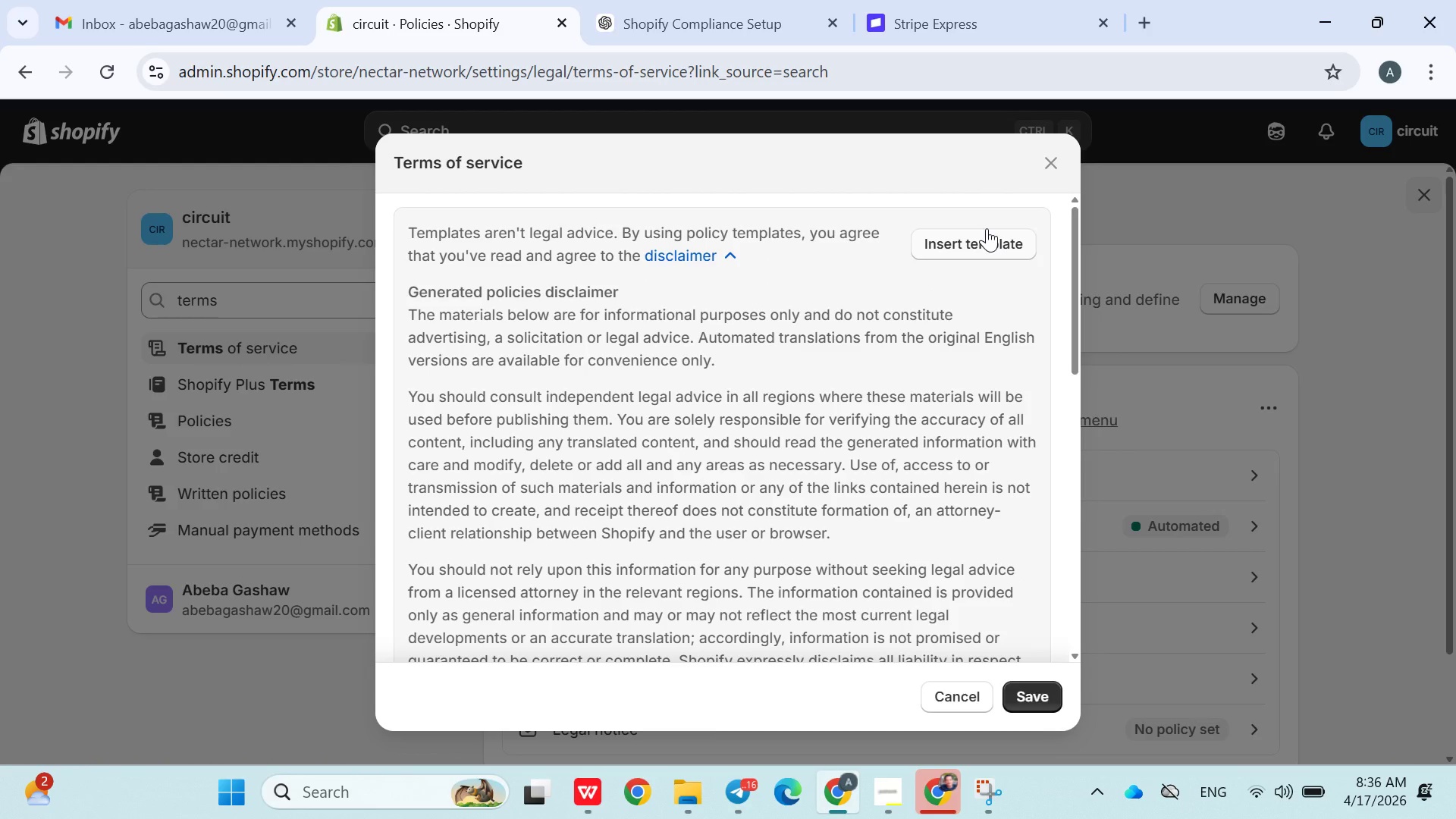 
left_click([987, 228])
 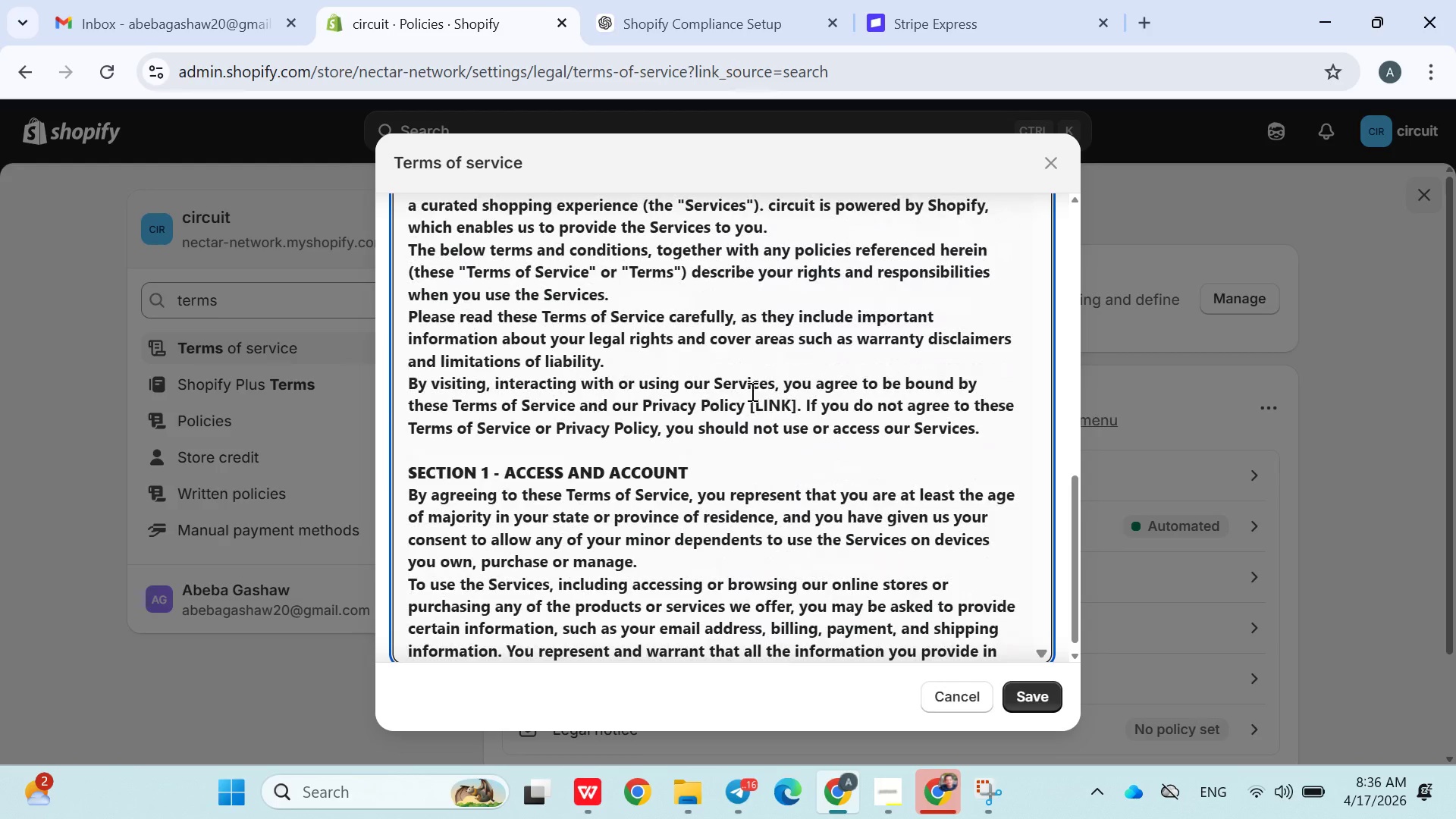 
wait(5.59)
 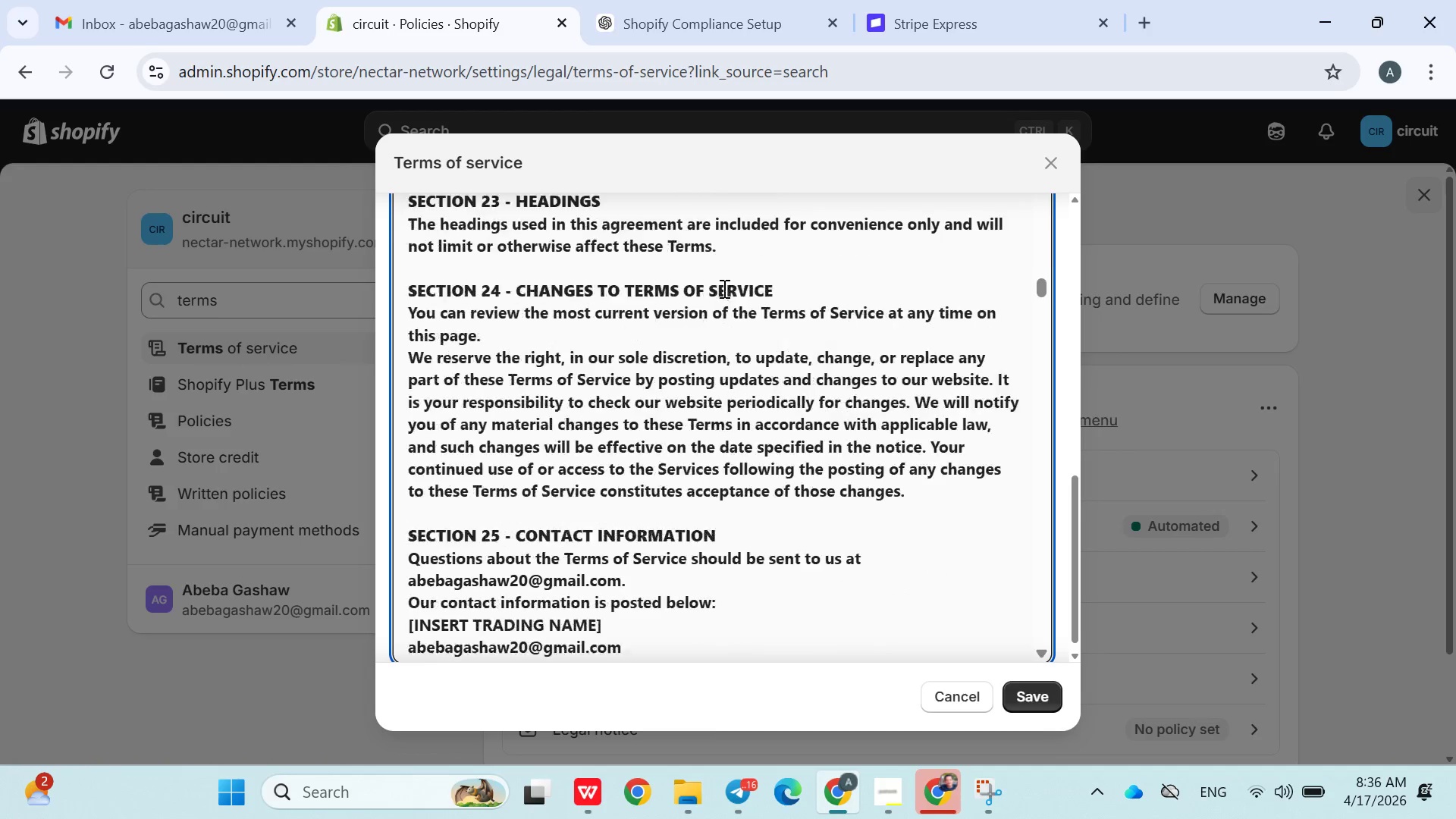 
left_click([680, 249])
 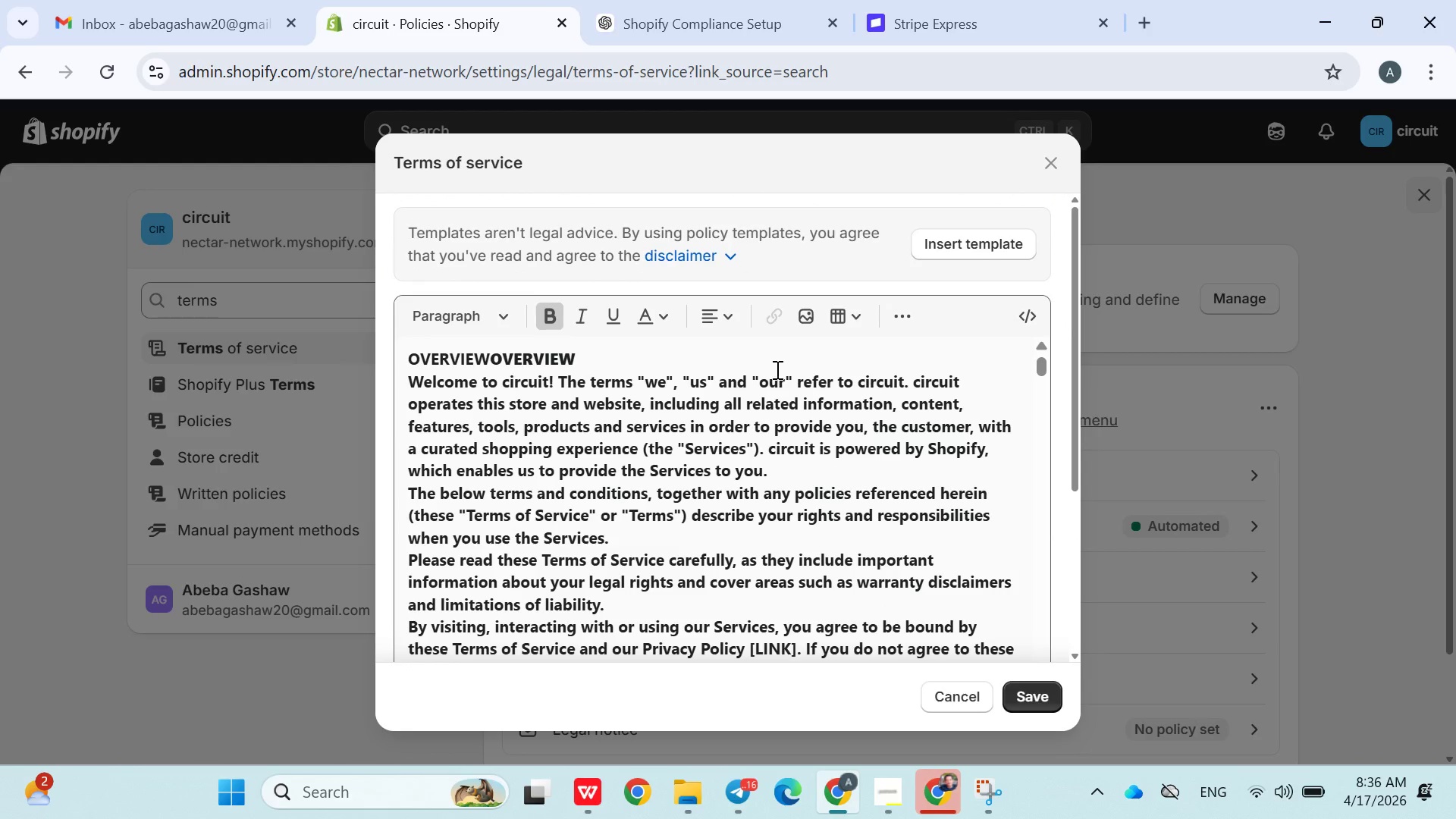 
left_click([1029, 691])
 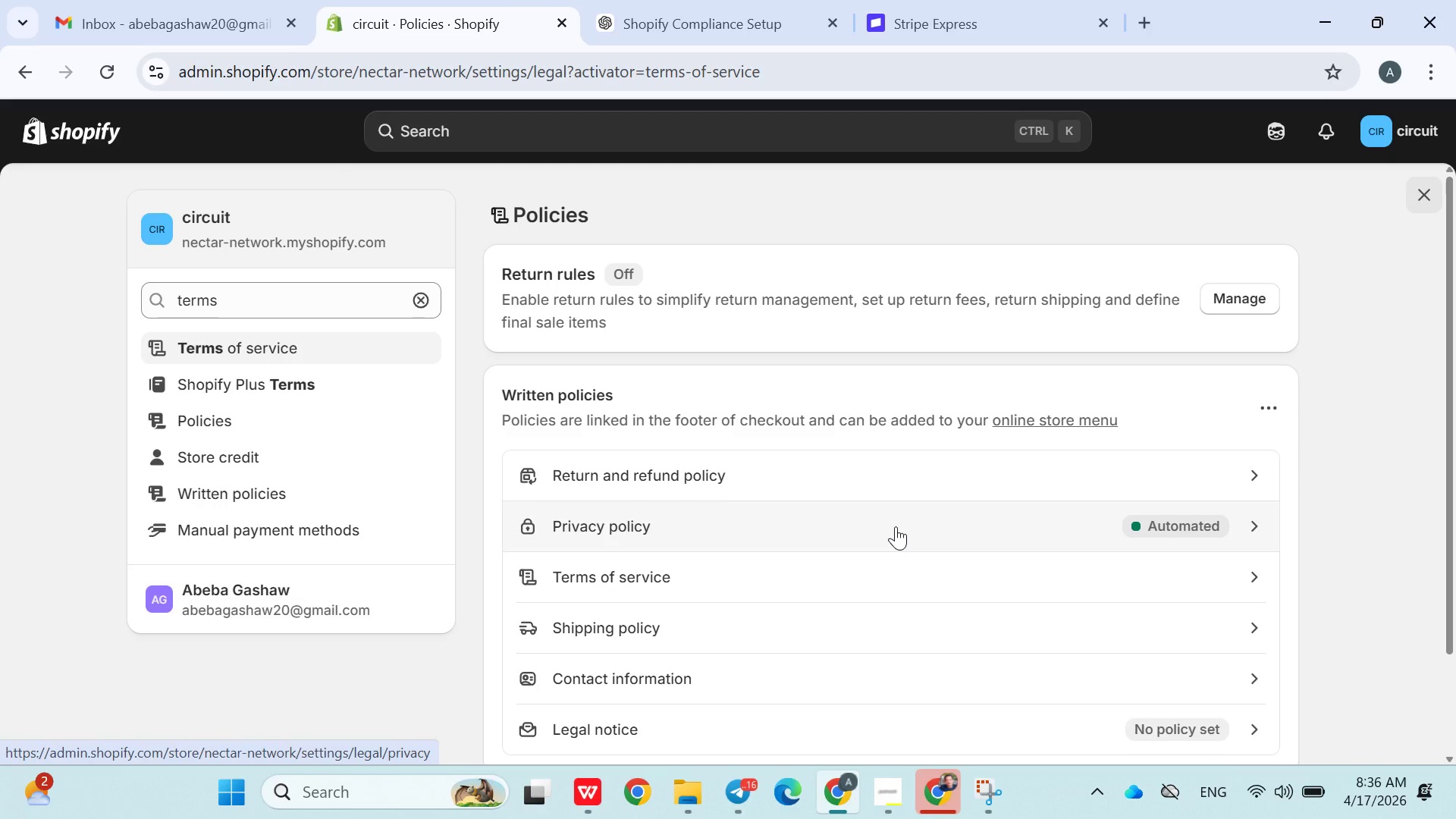 
wait(17.11)
 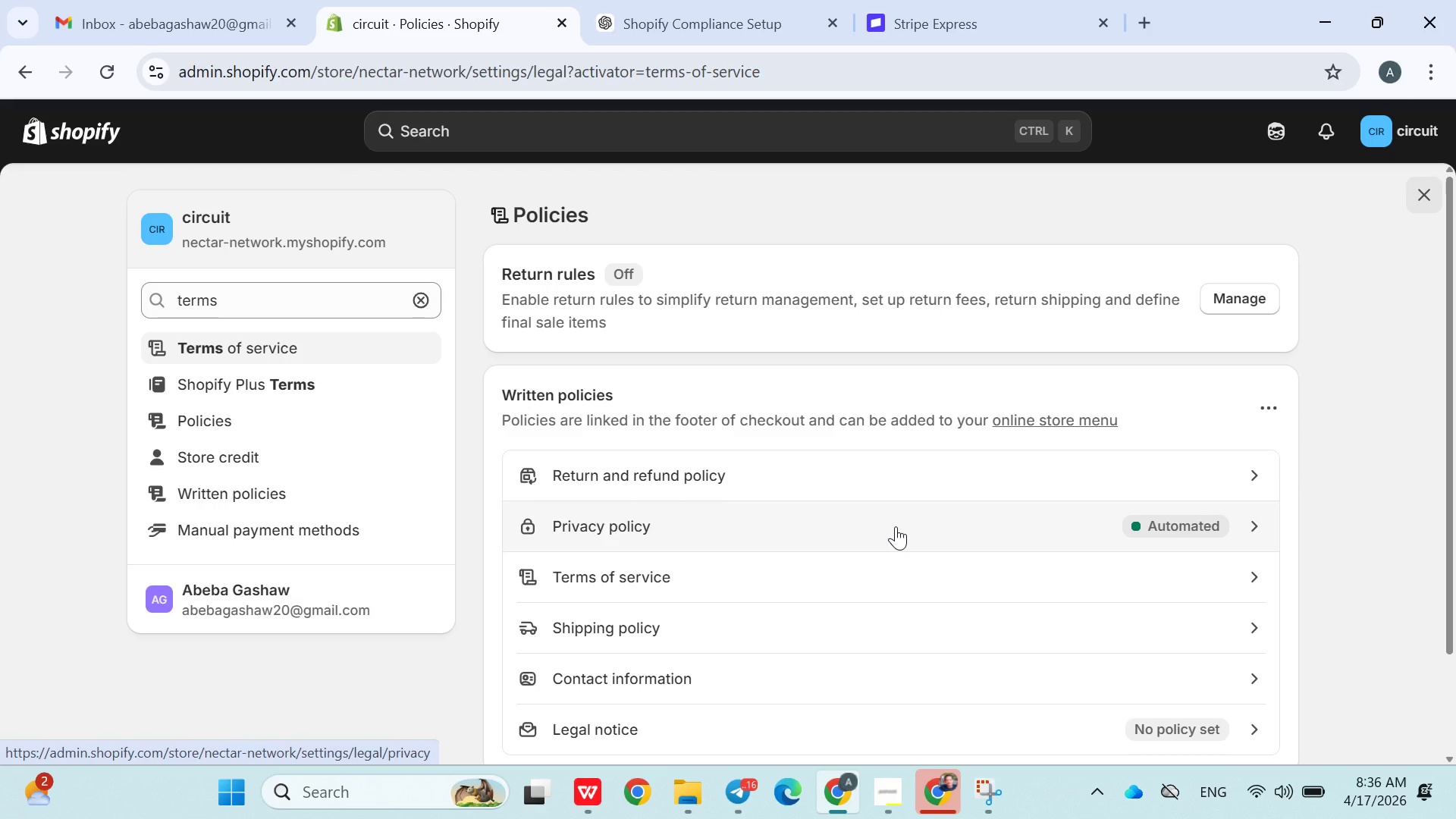 
left_click([751, 799])
 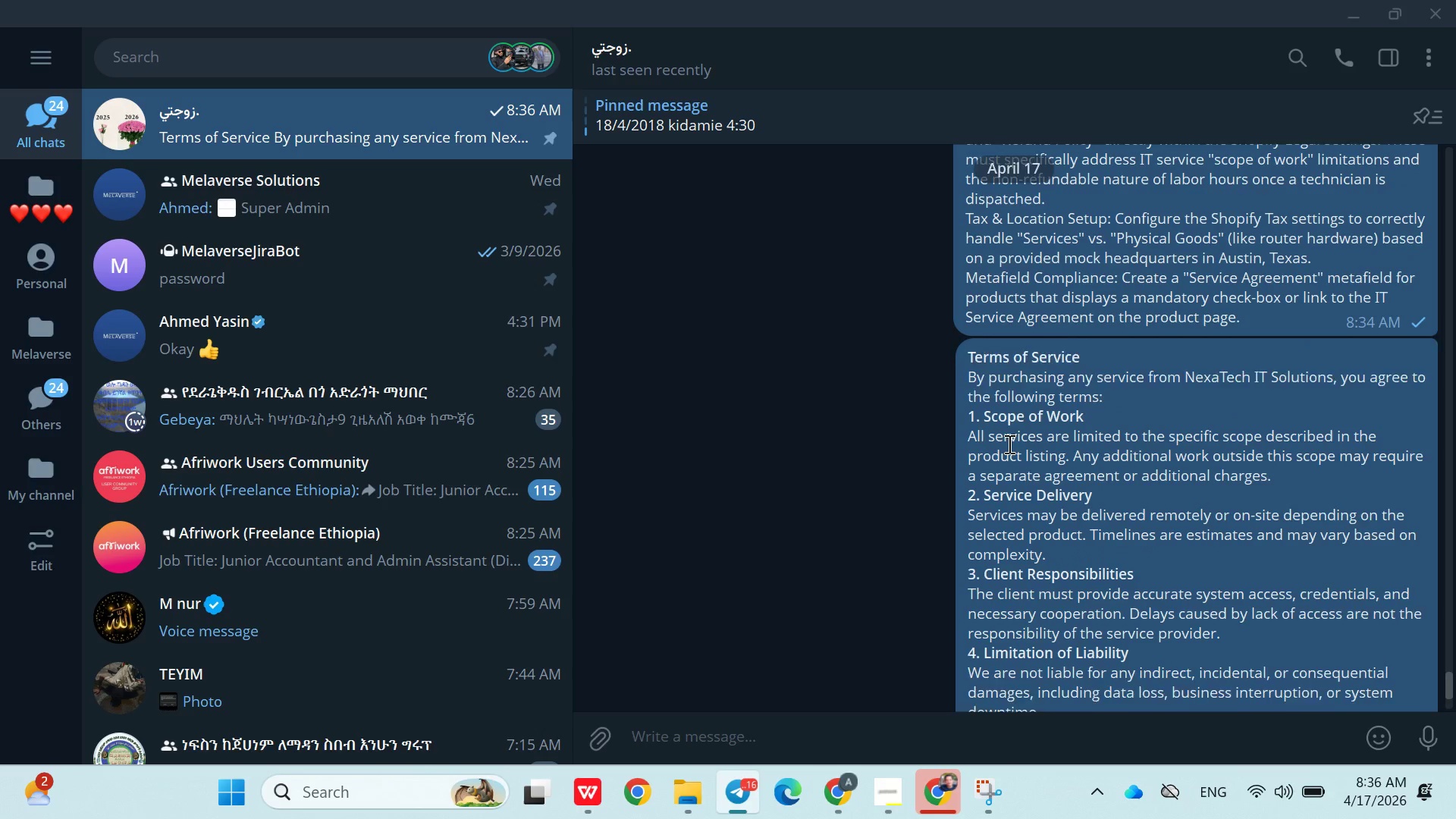 
right_click([1008, 444])
 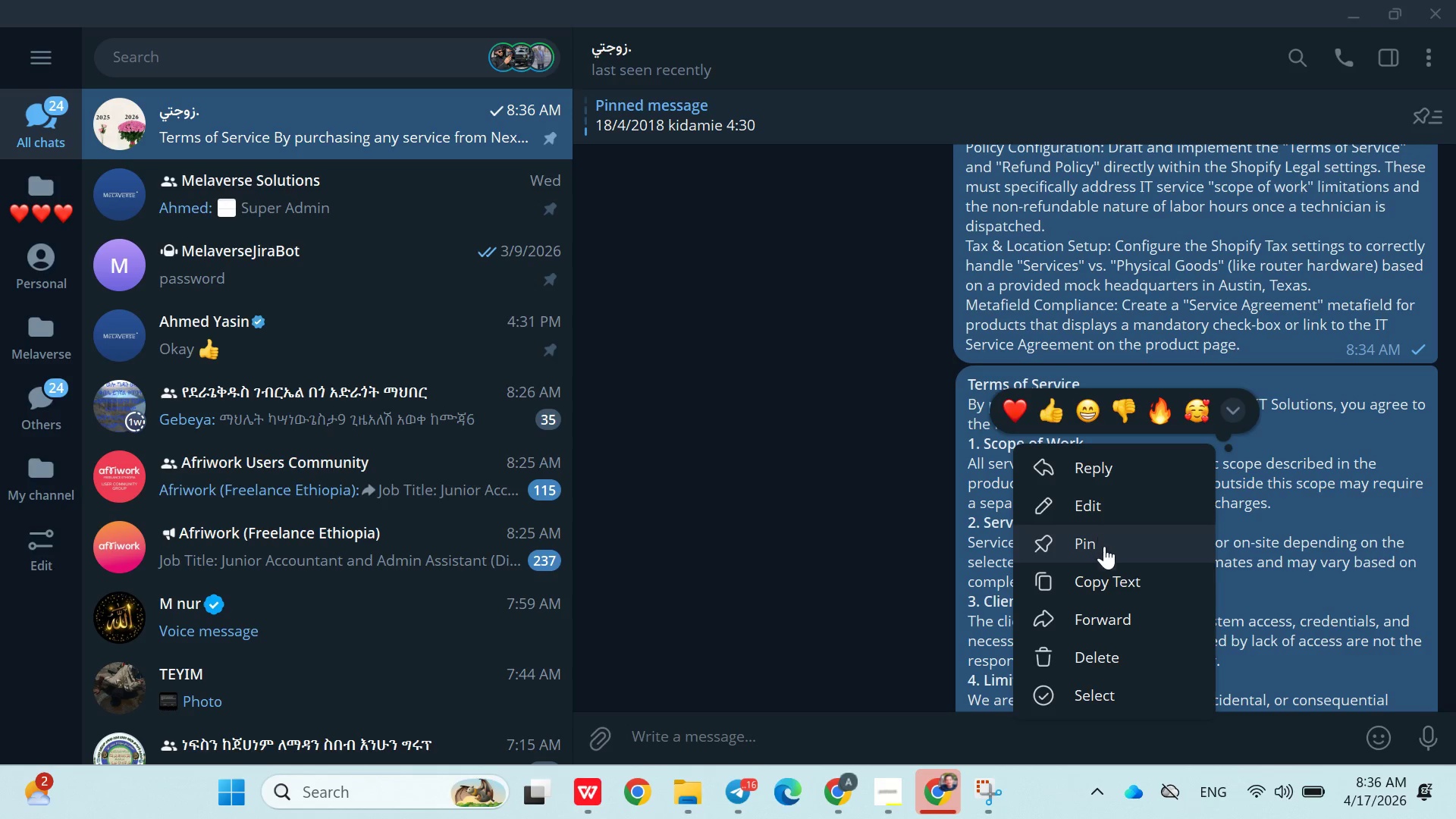 
left_click([1112, 576])
 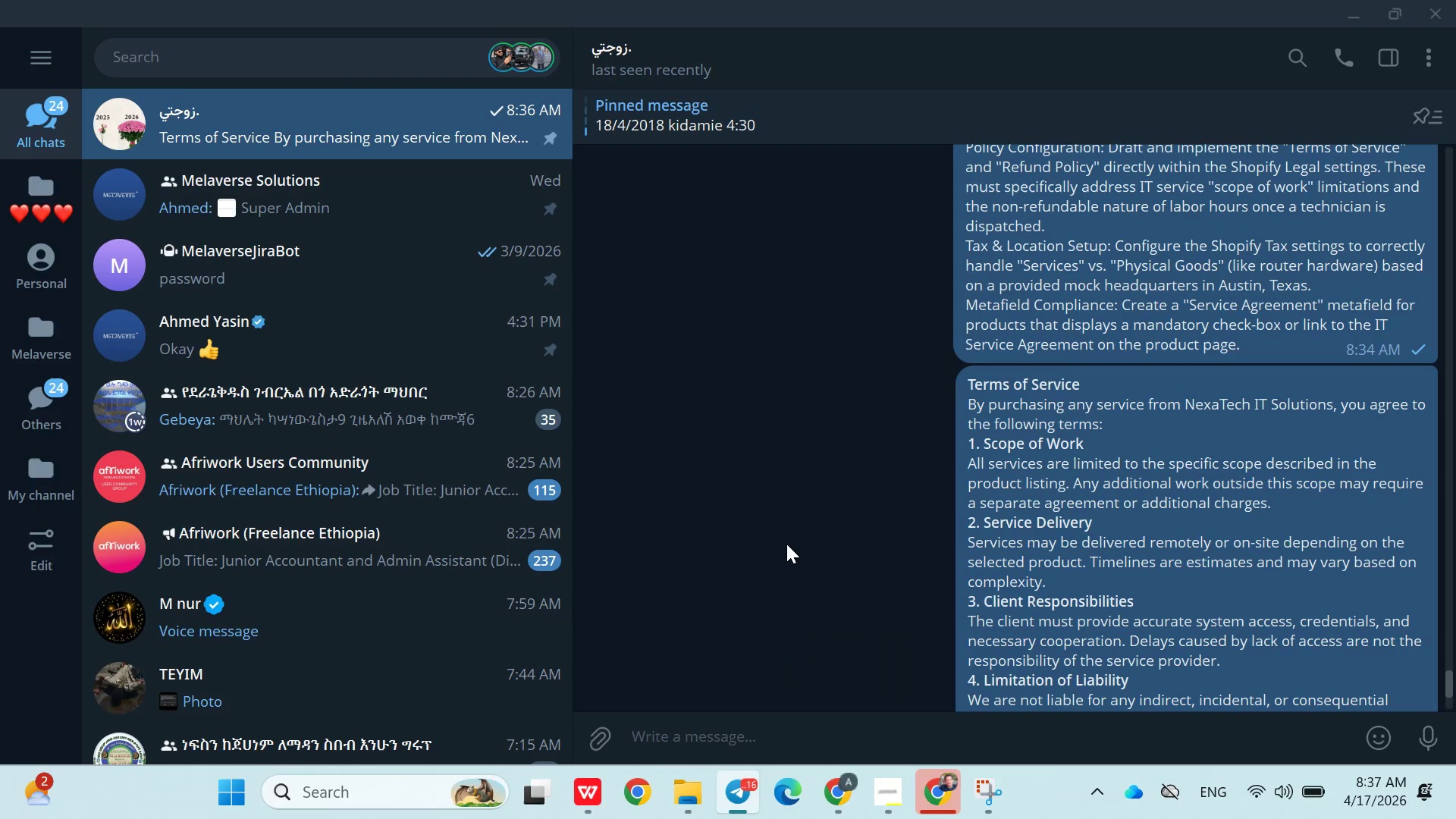 
wait(5.39)
 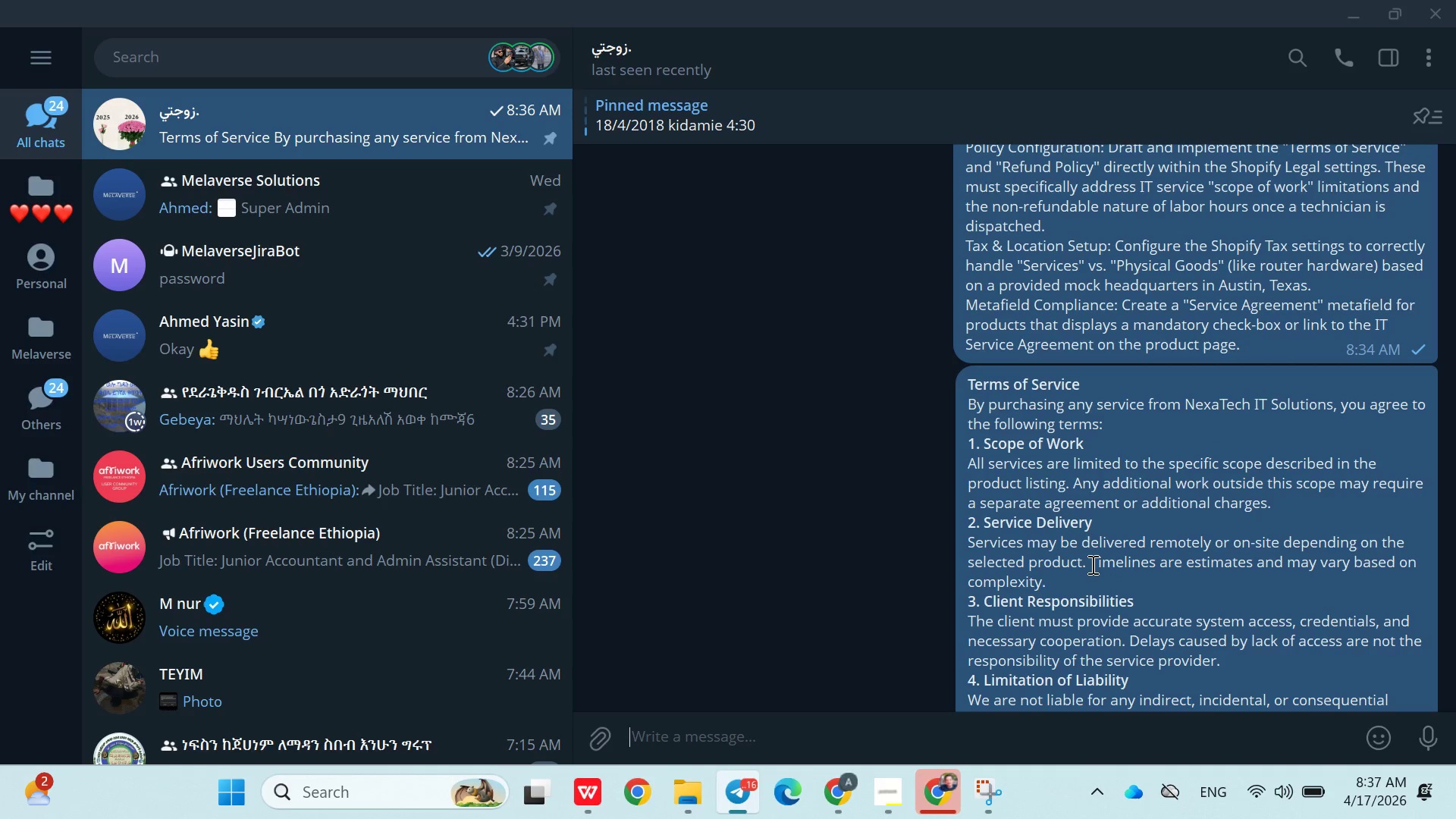 
left_click([862, 783])
 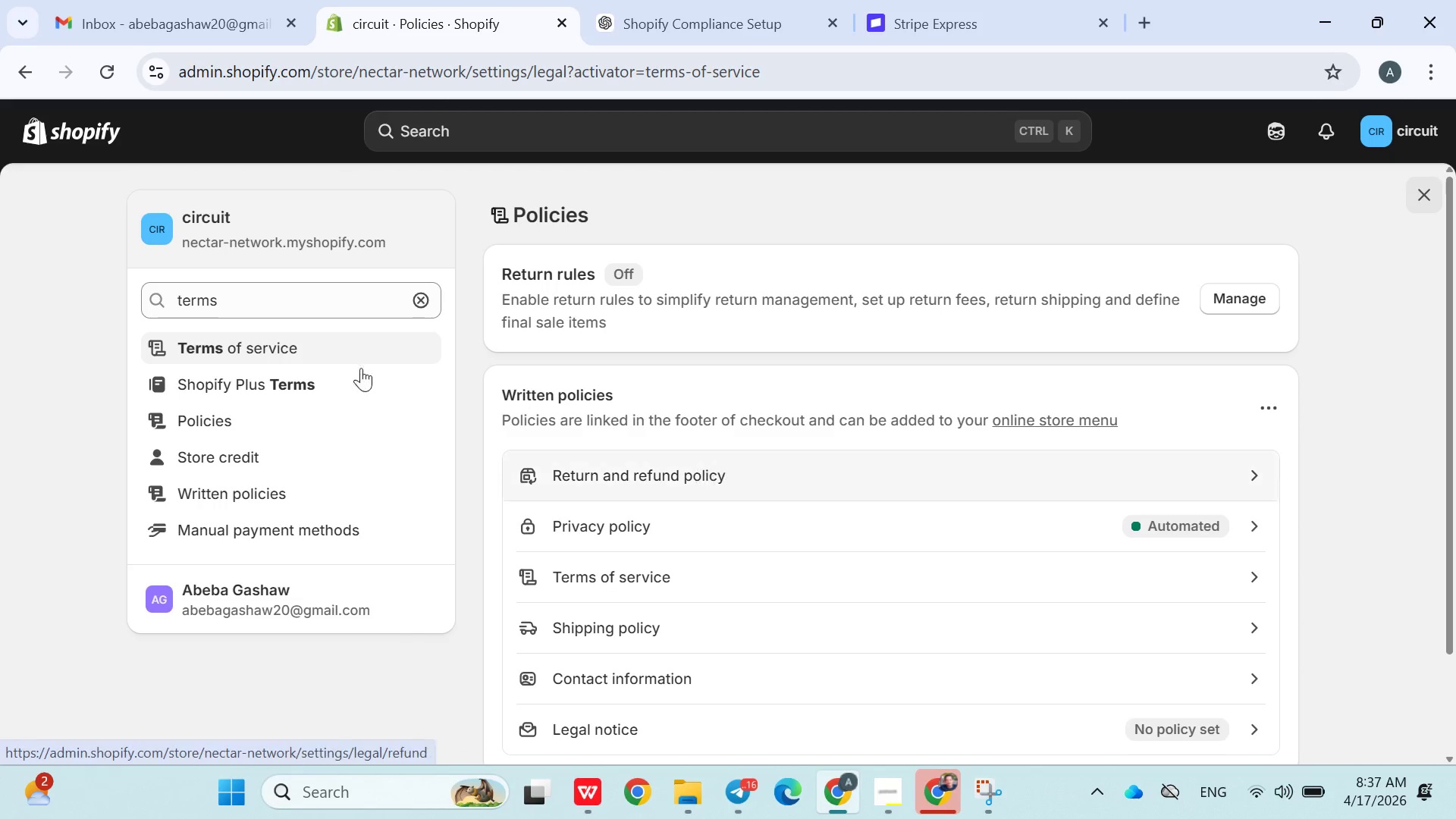 
left_click([288, 340])
 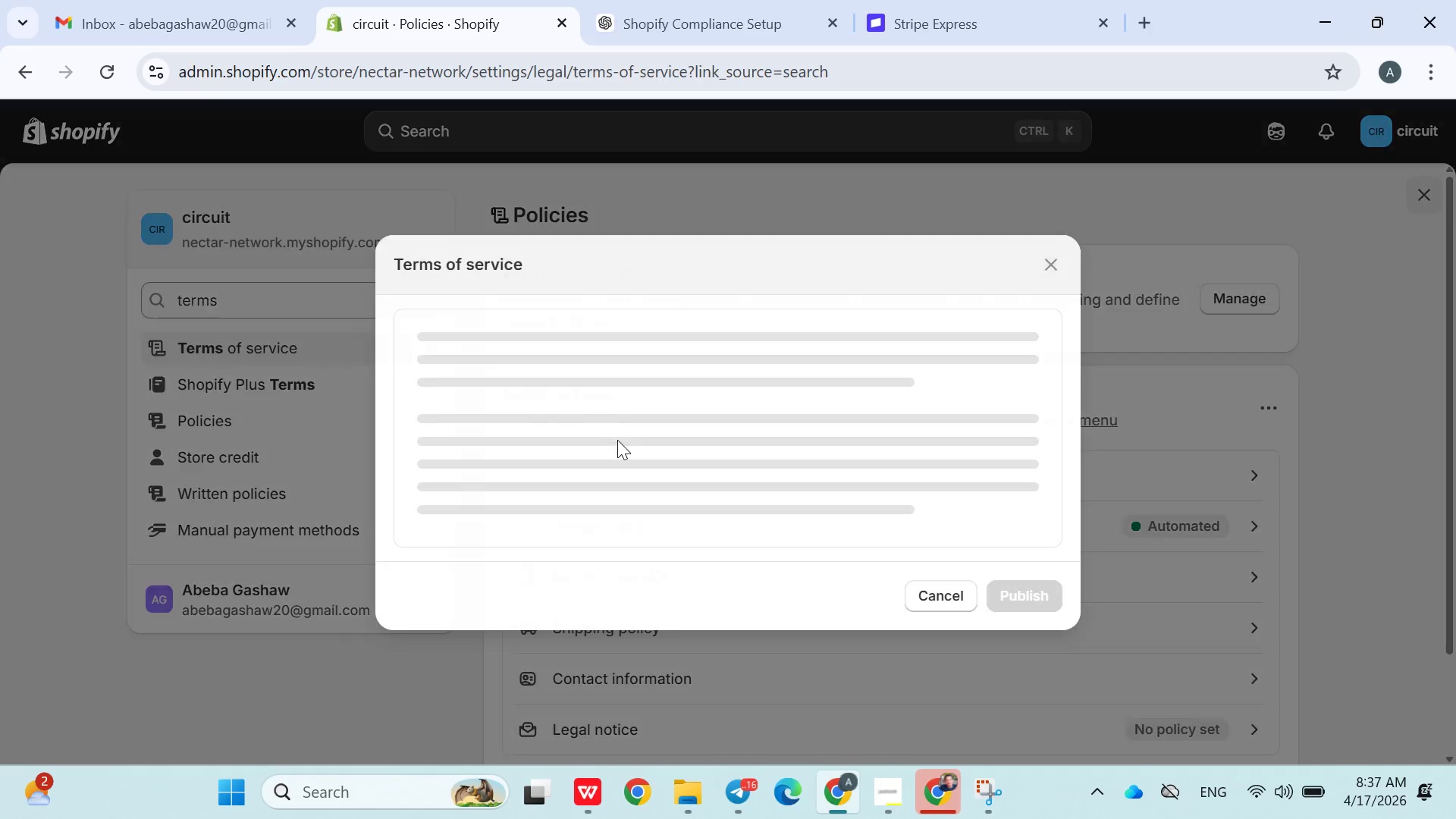 
mouse_move([672, 457])
 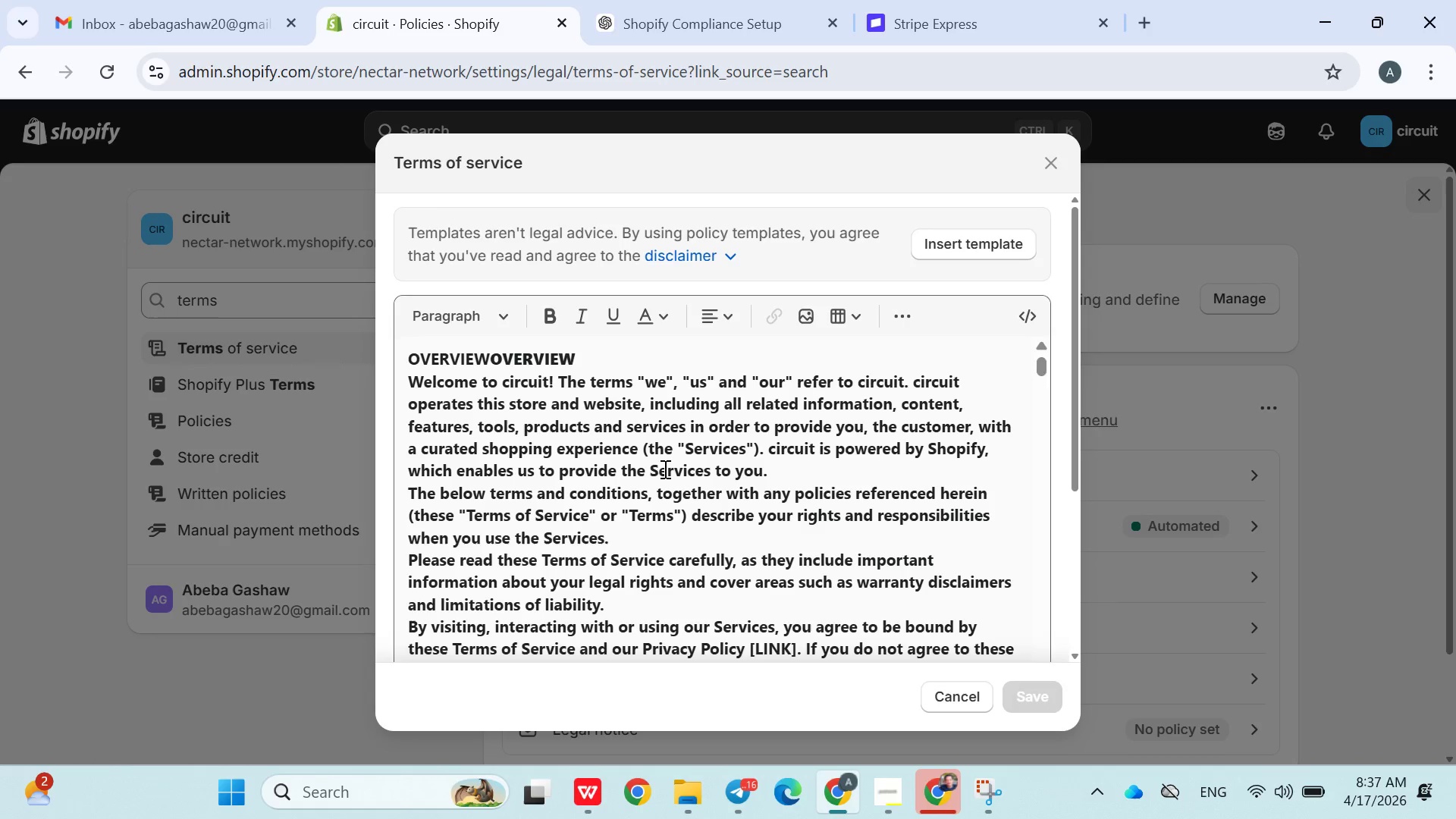 
left_click([664, 469])
 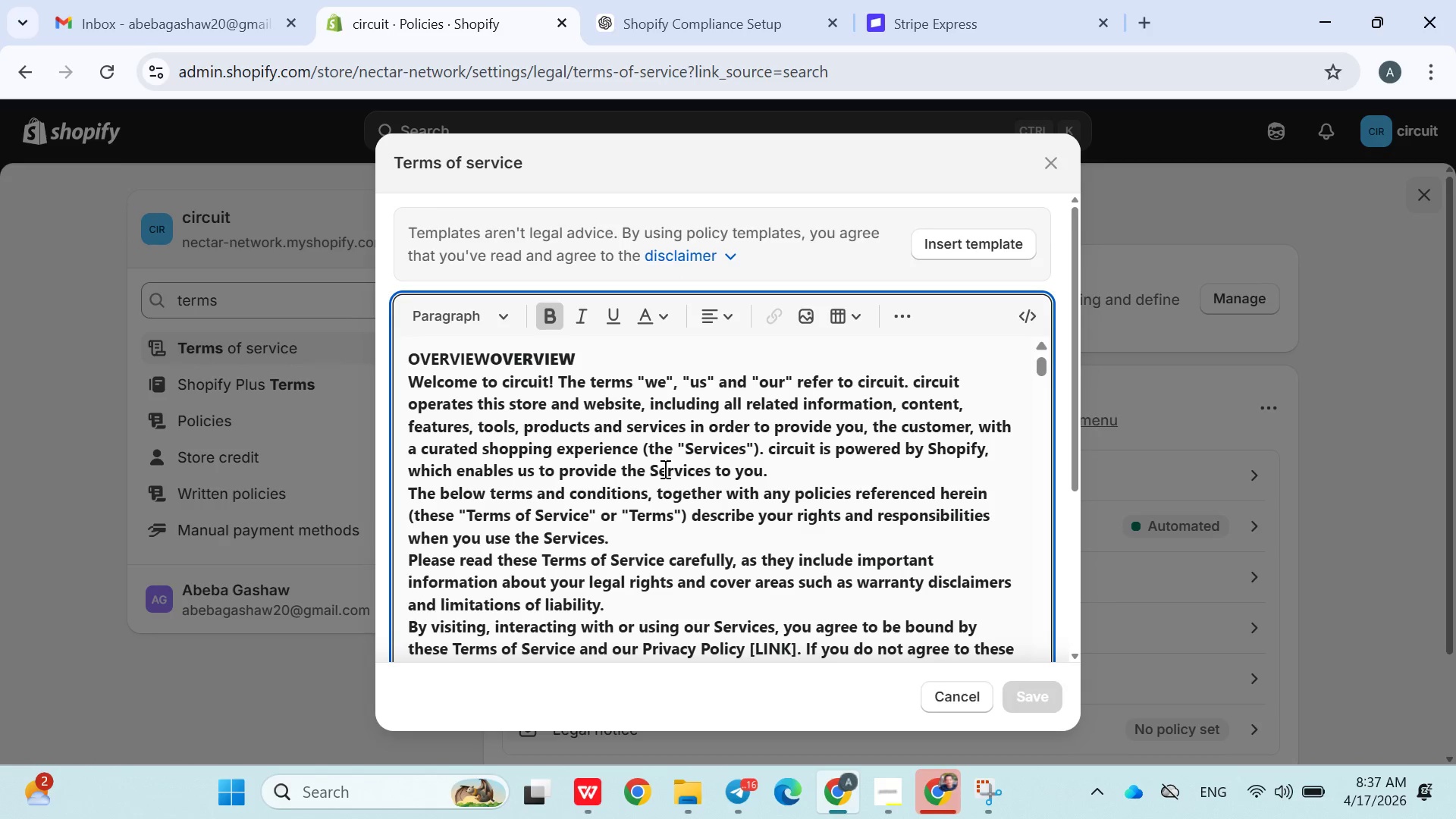 
key(Control+A)
 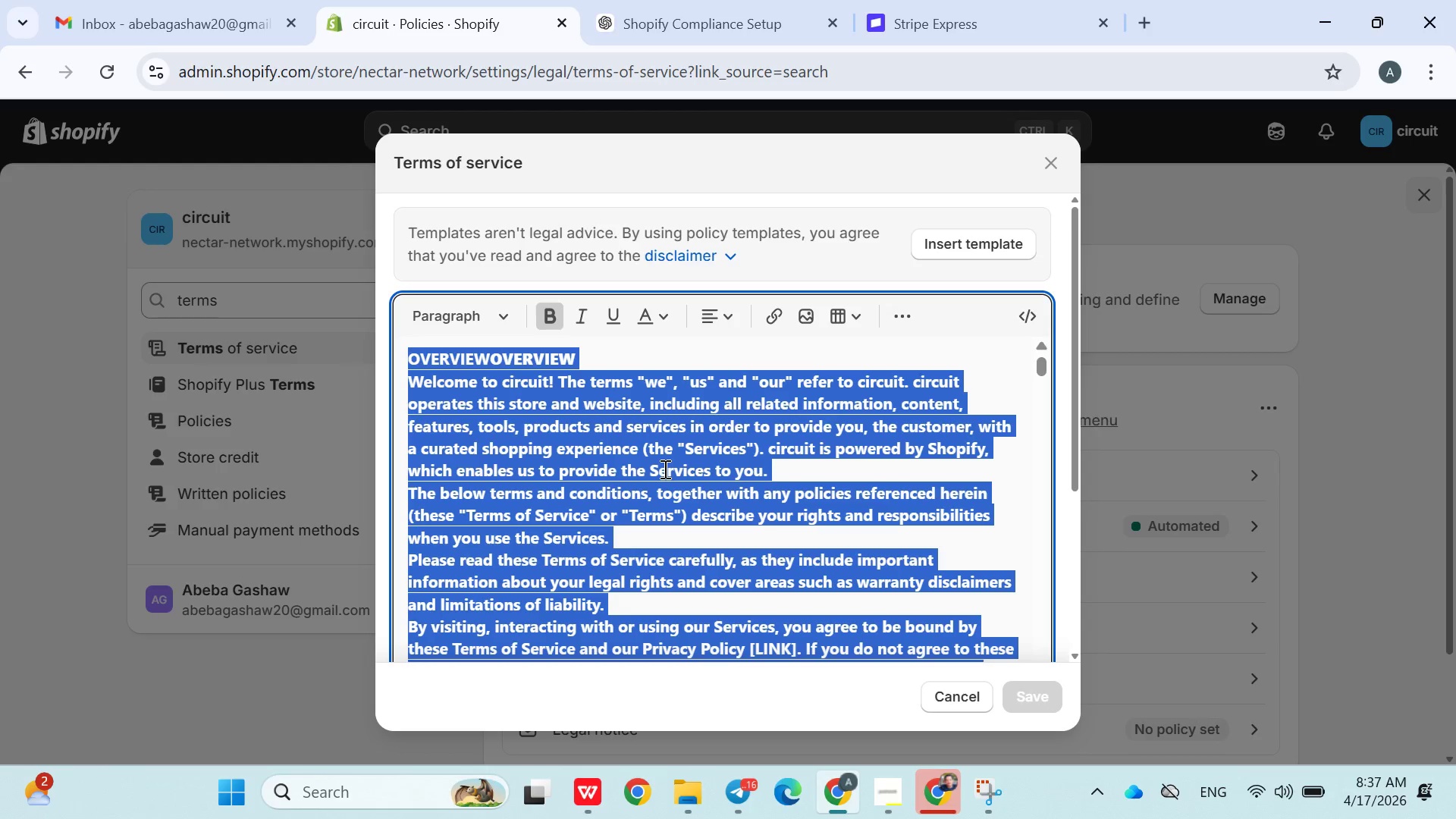 
key(Control+V)
 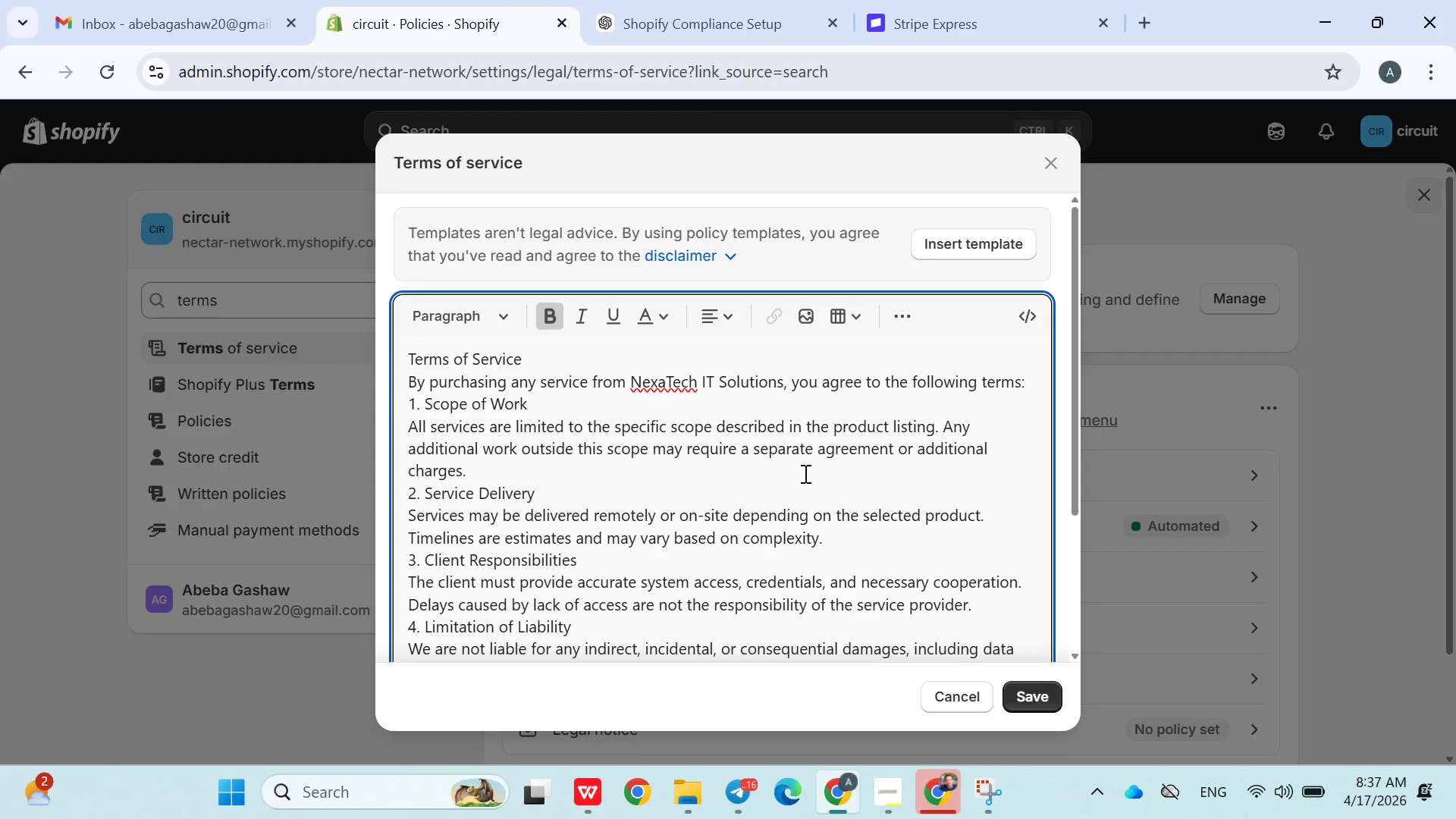 
left_click([774, 494])
 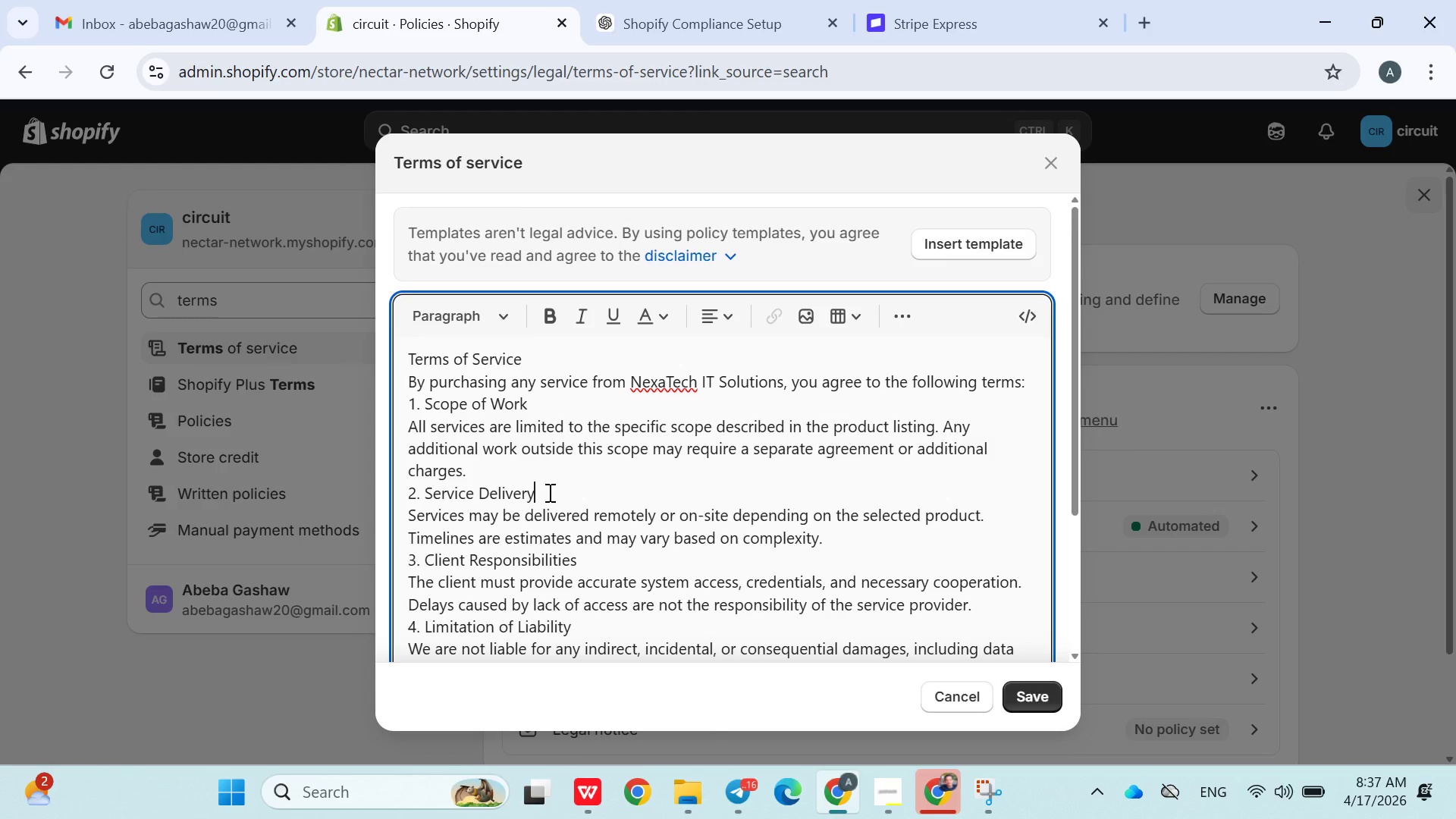 
wait(7.59)
 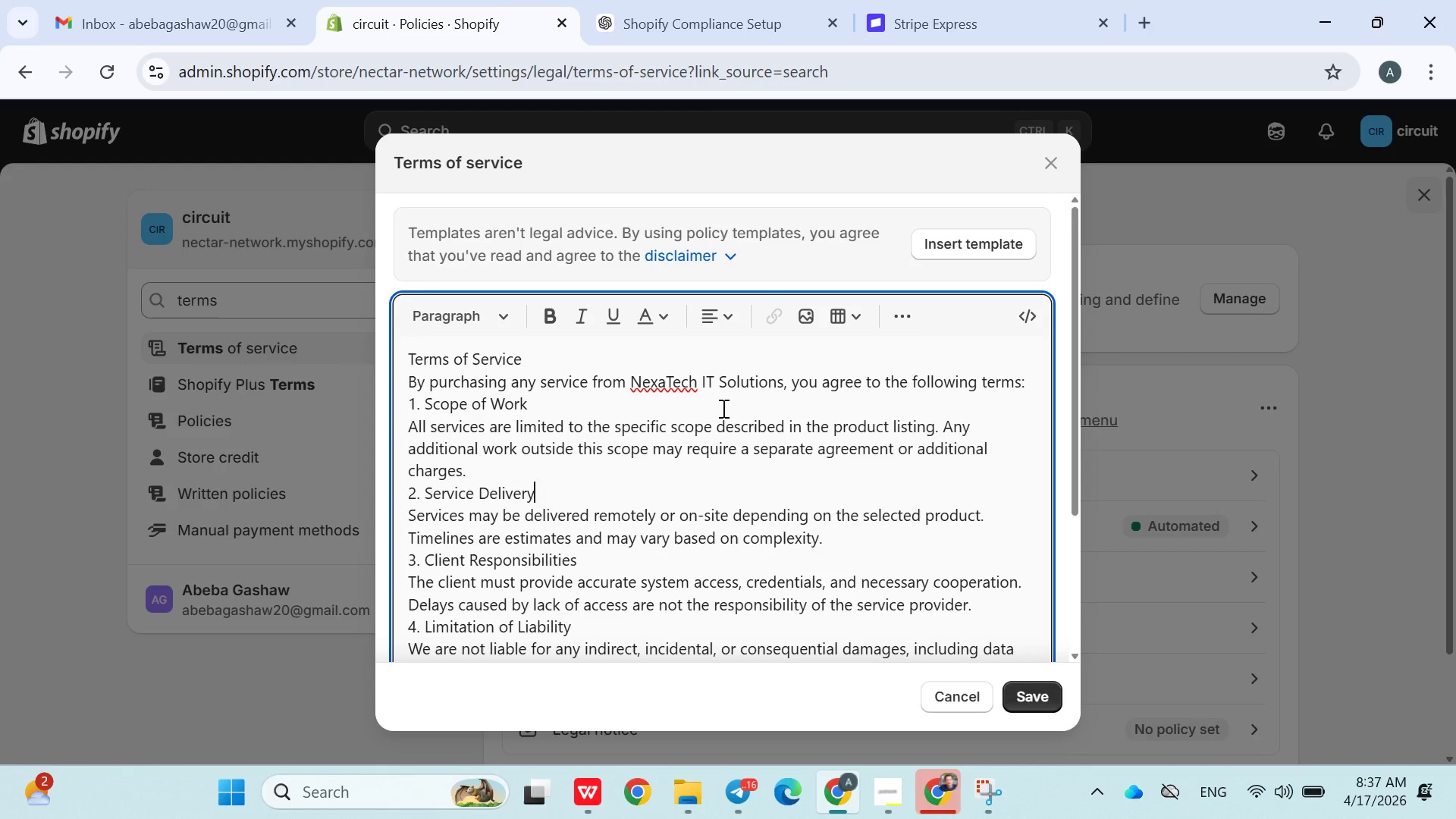 
left_click([1006, 688])
 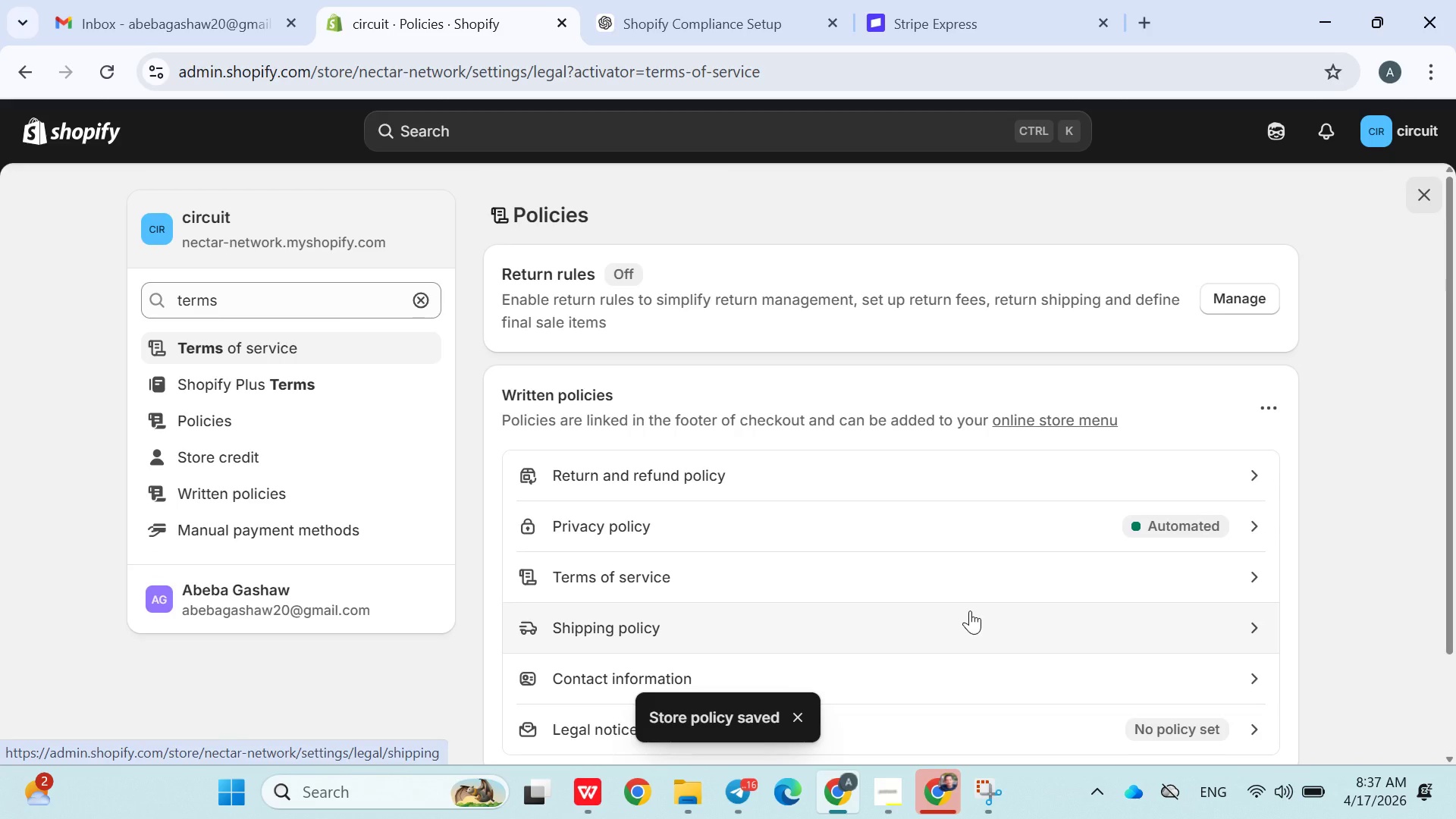 
wait(9.99)
 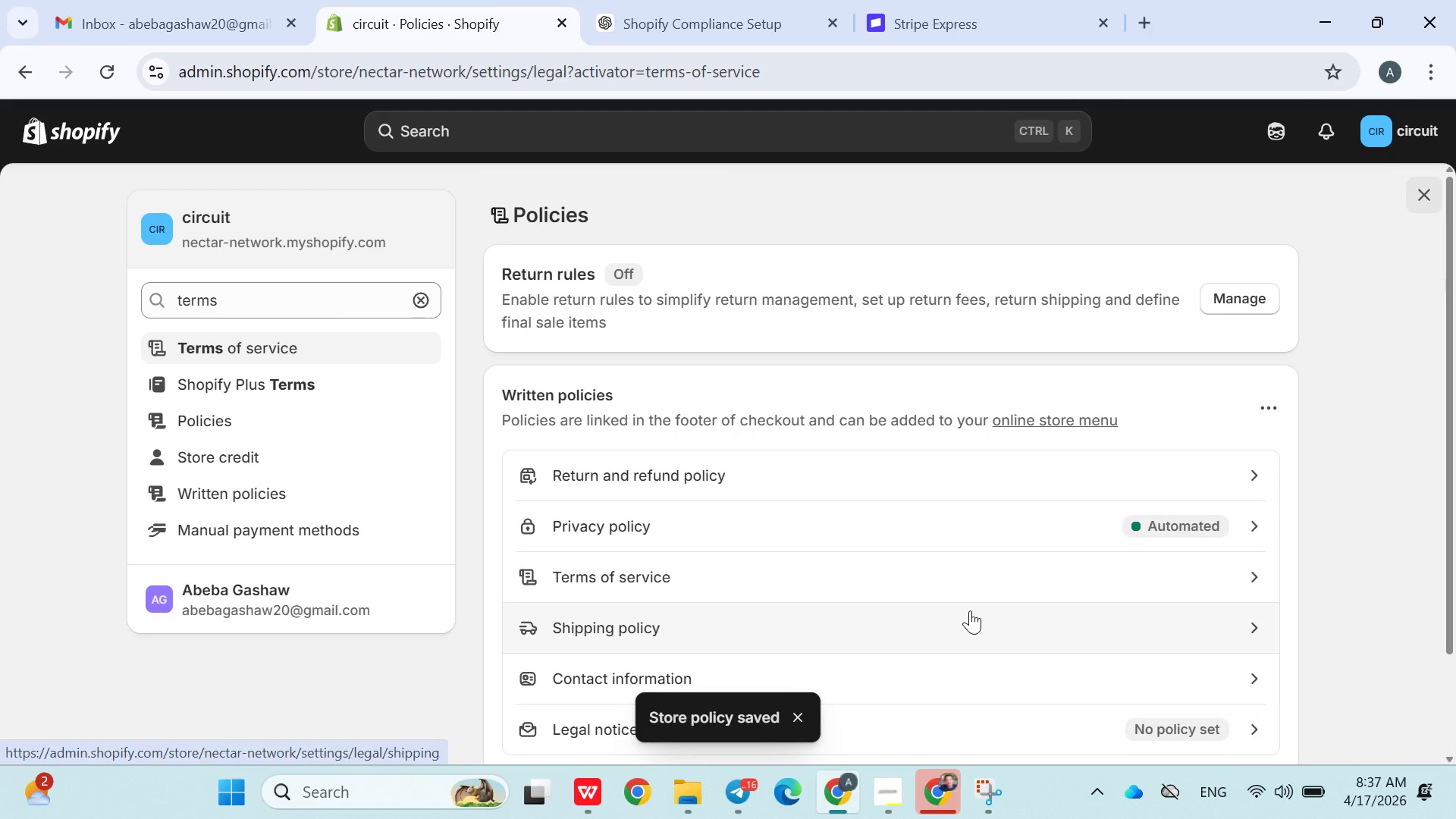 
double_click([203, 305])
 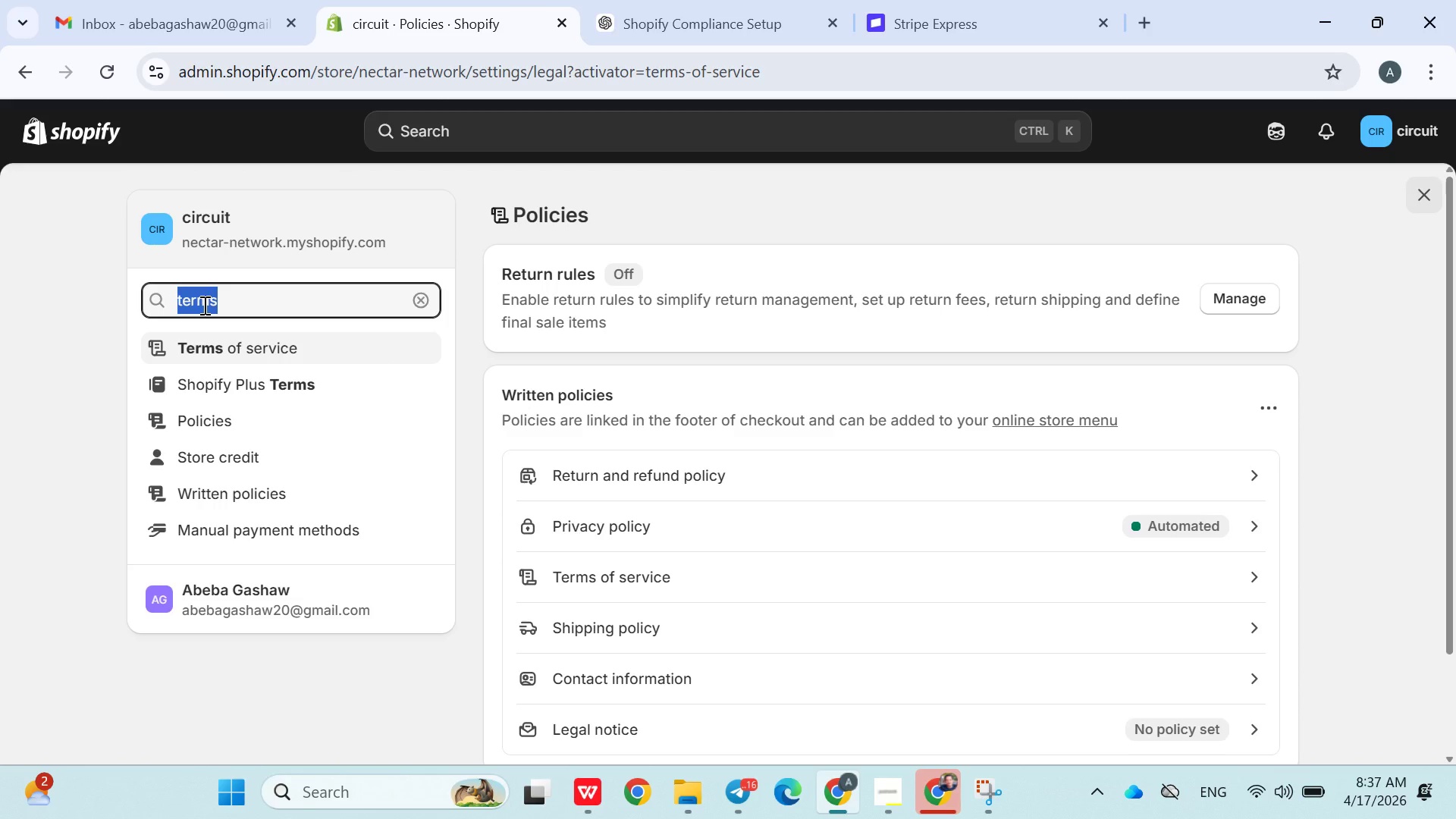 
type(refund)
 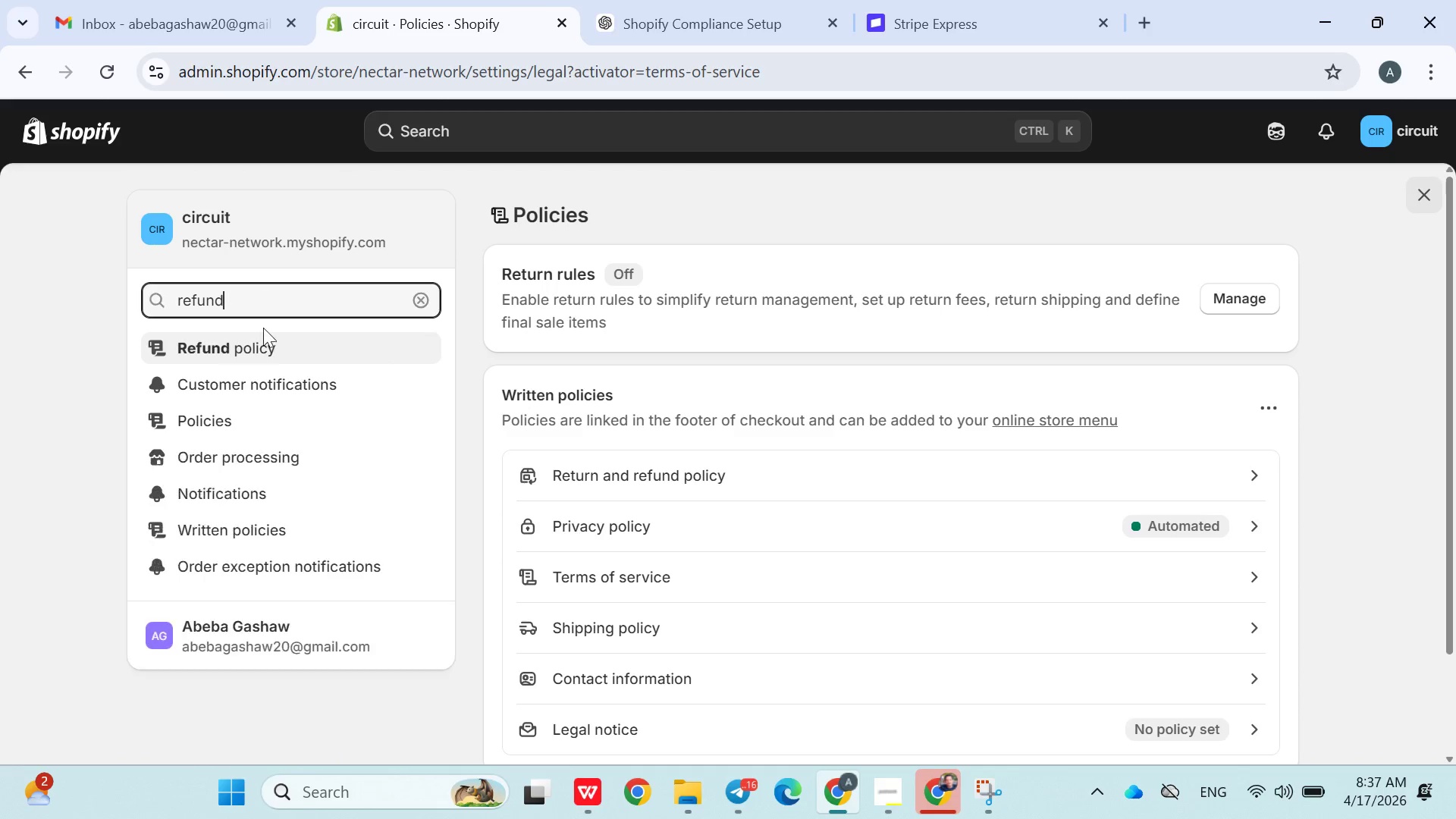 
left_click([246, 344])
 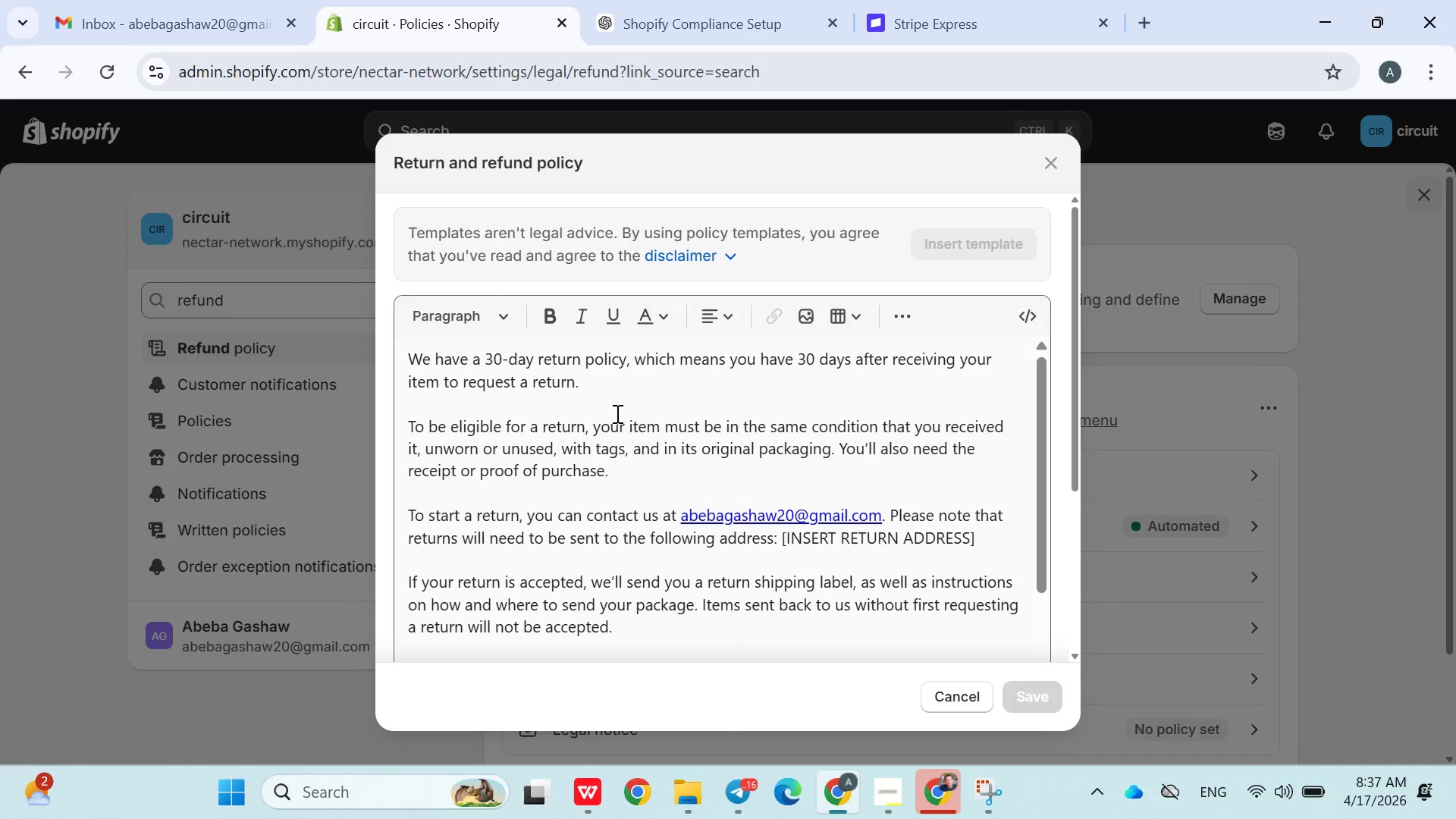 
left_click([608, 458])
 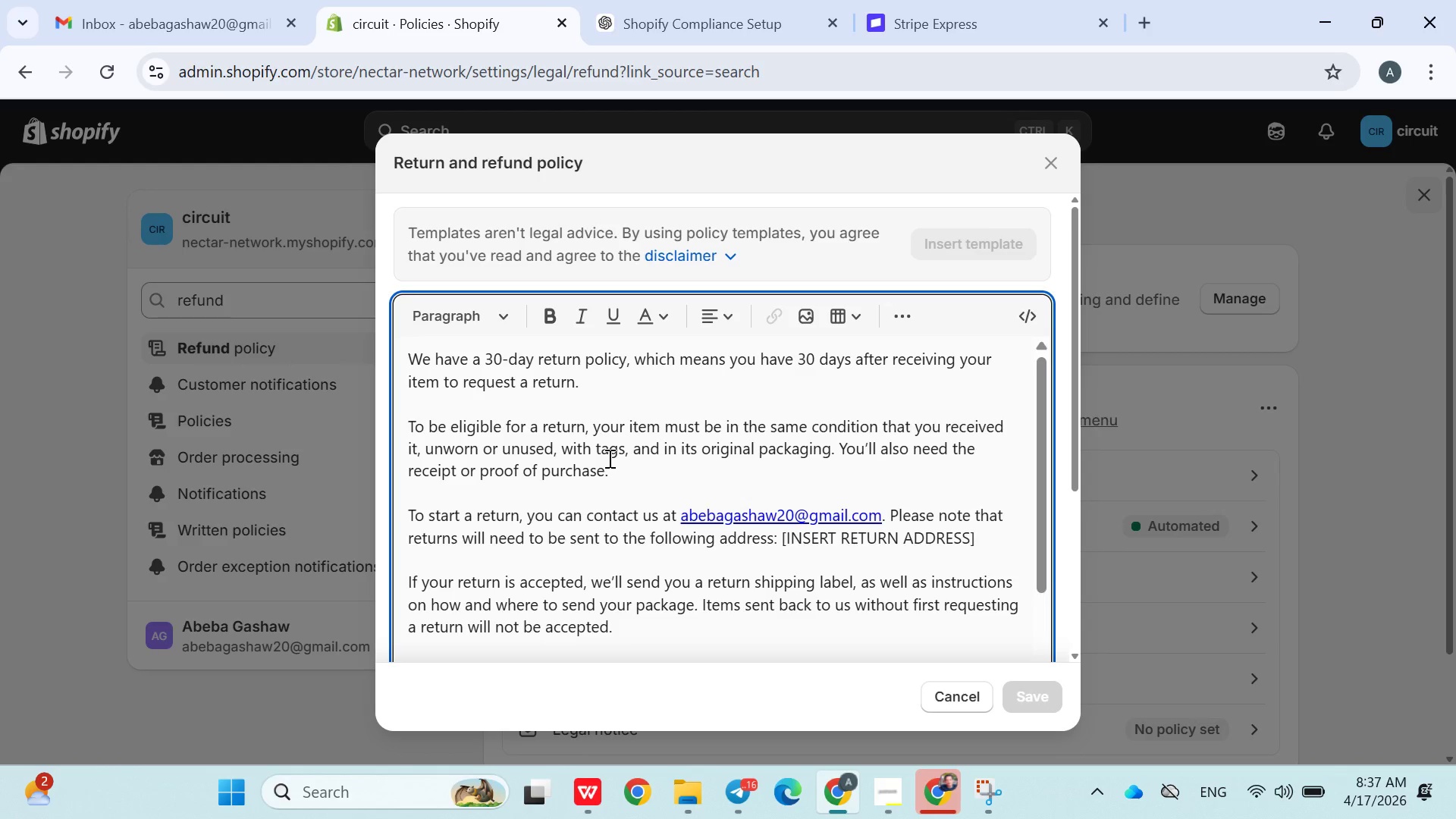 
wait(12.14)
 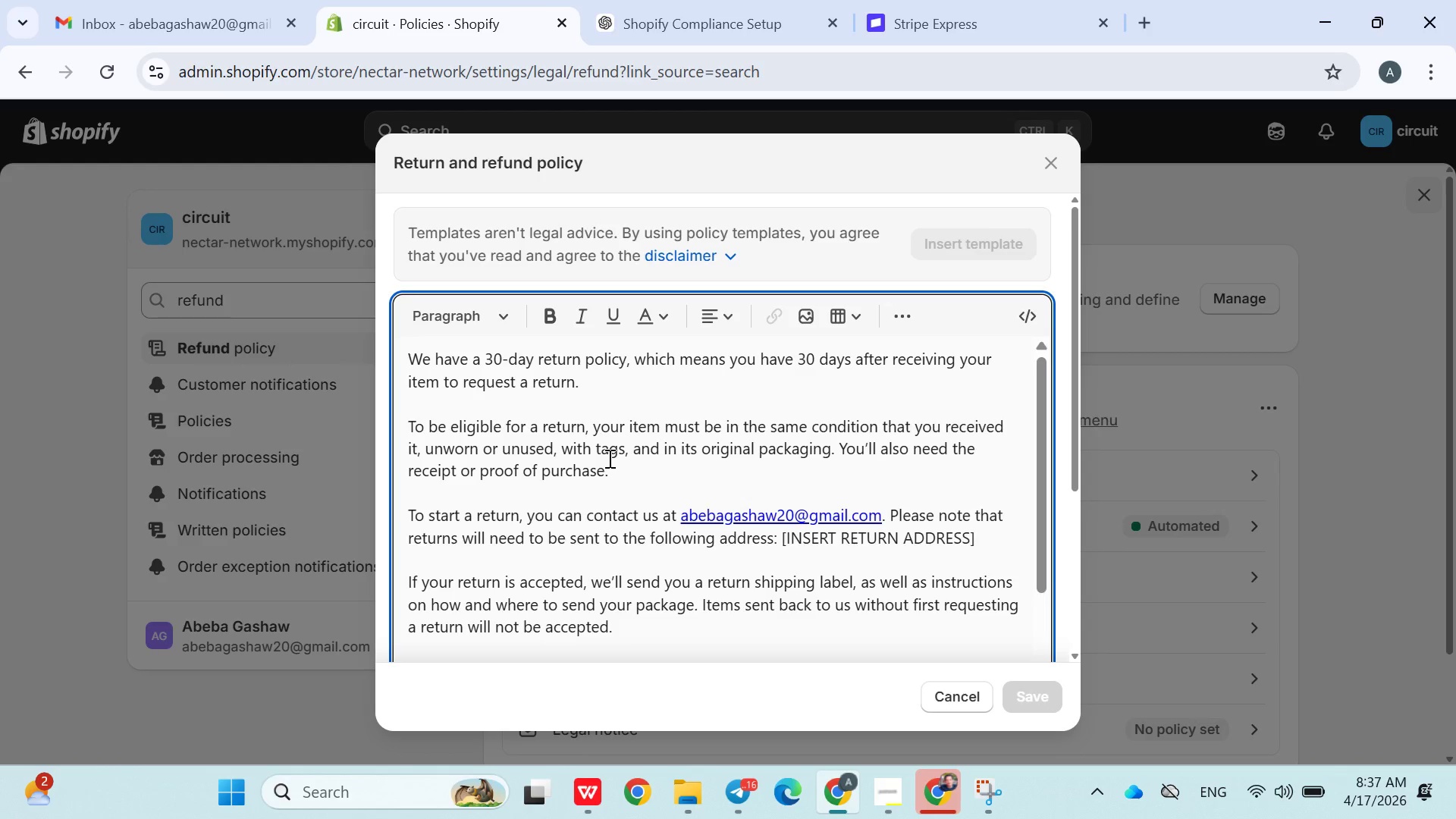 
left_click([739, 780])
 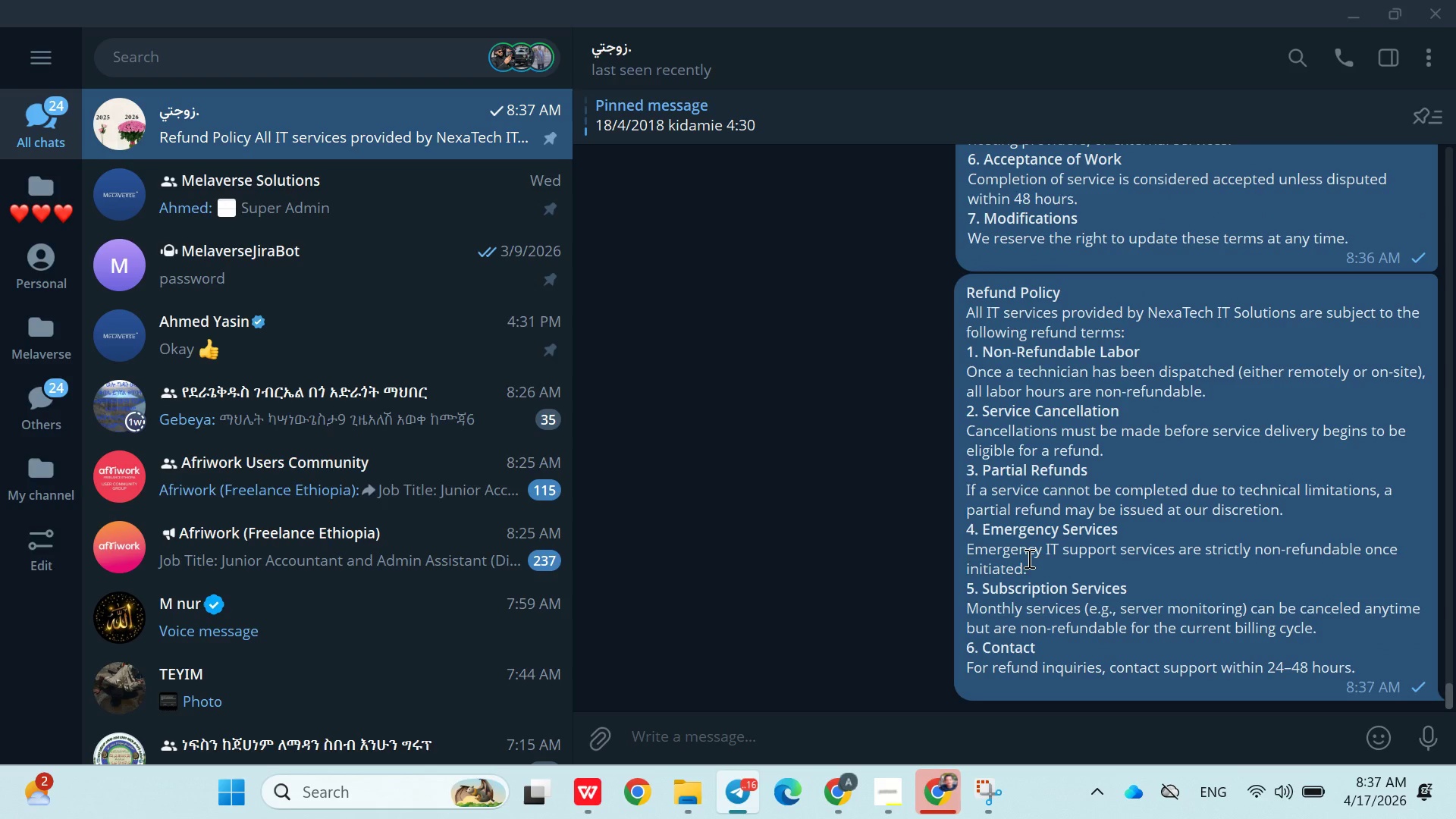 
right_click([1031, 541])
 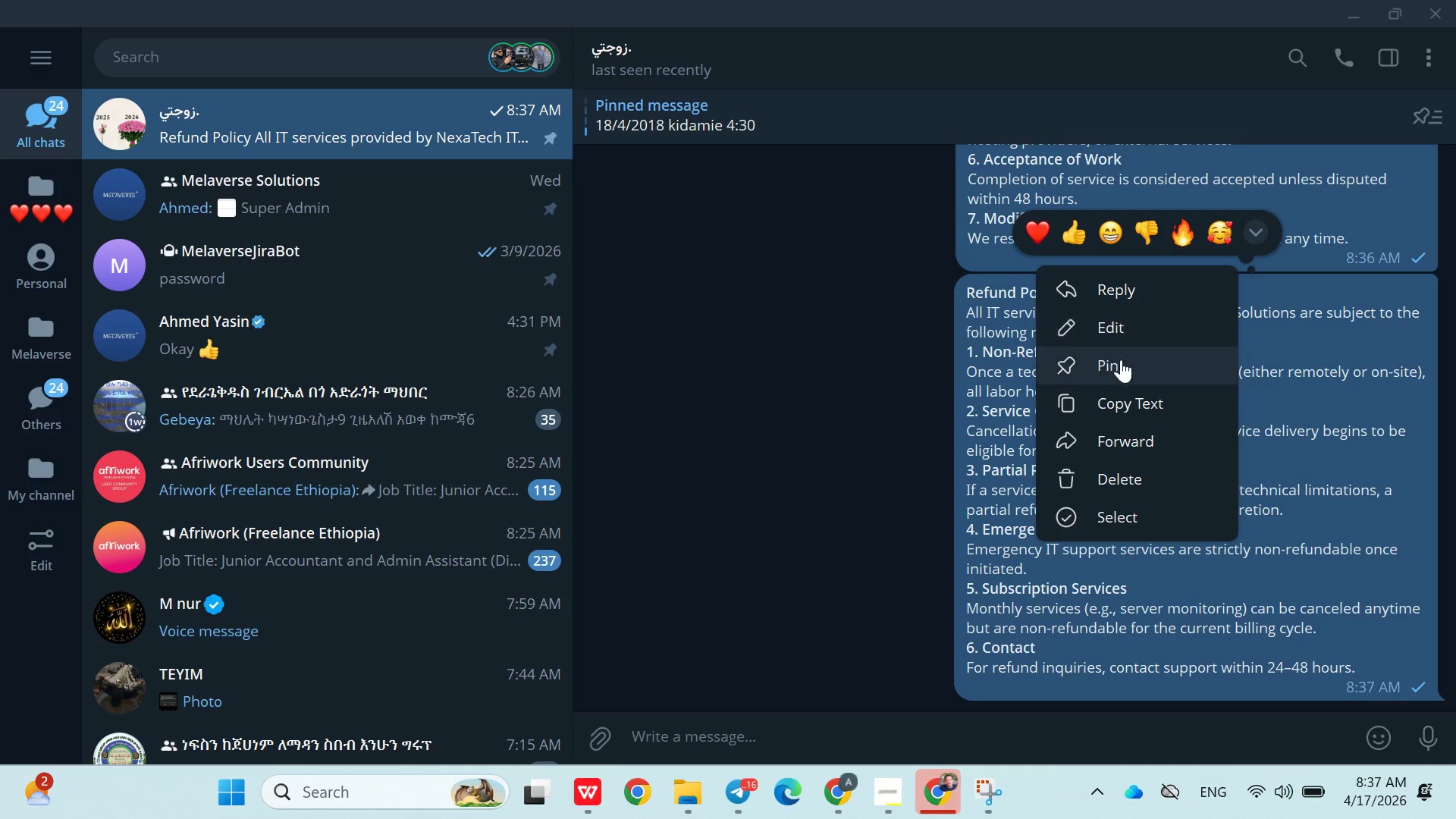 
left_click([1124, 396])
 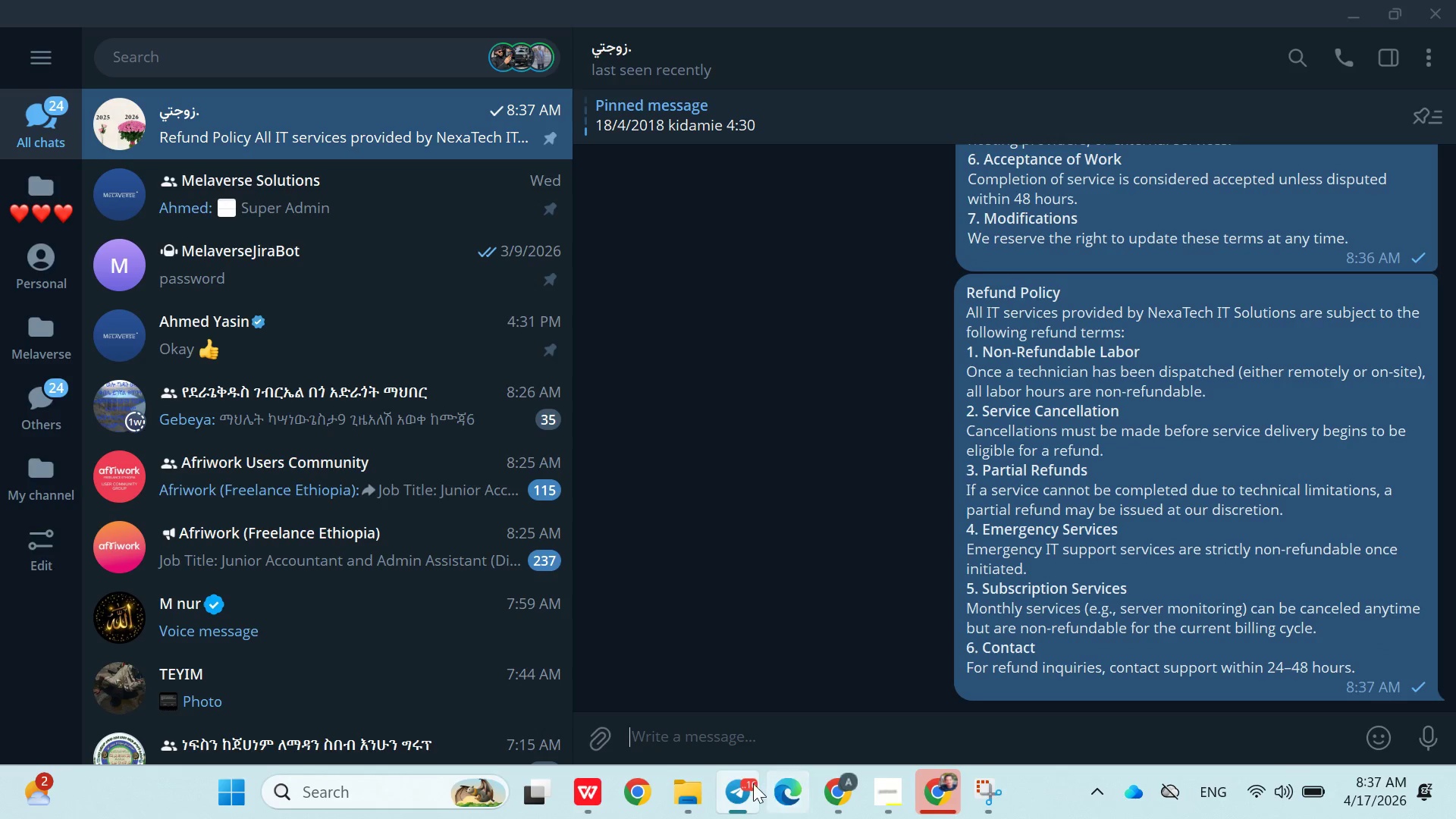 
left_click([821, 788])
 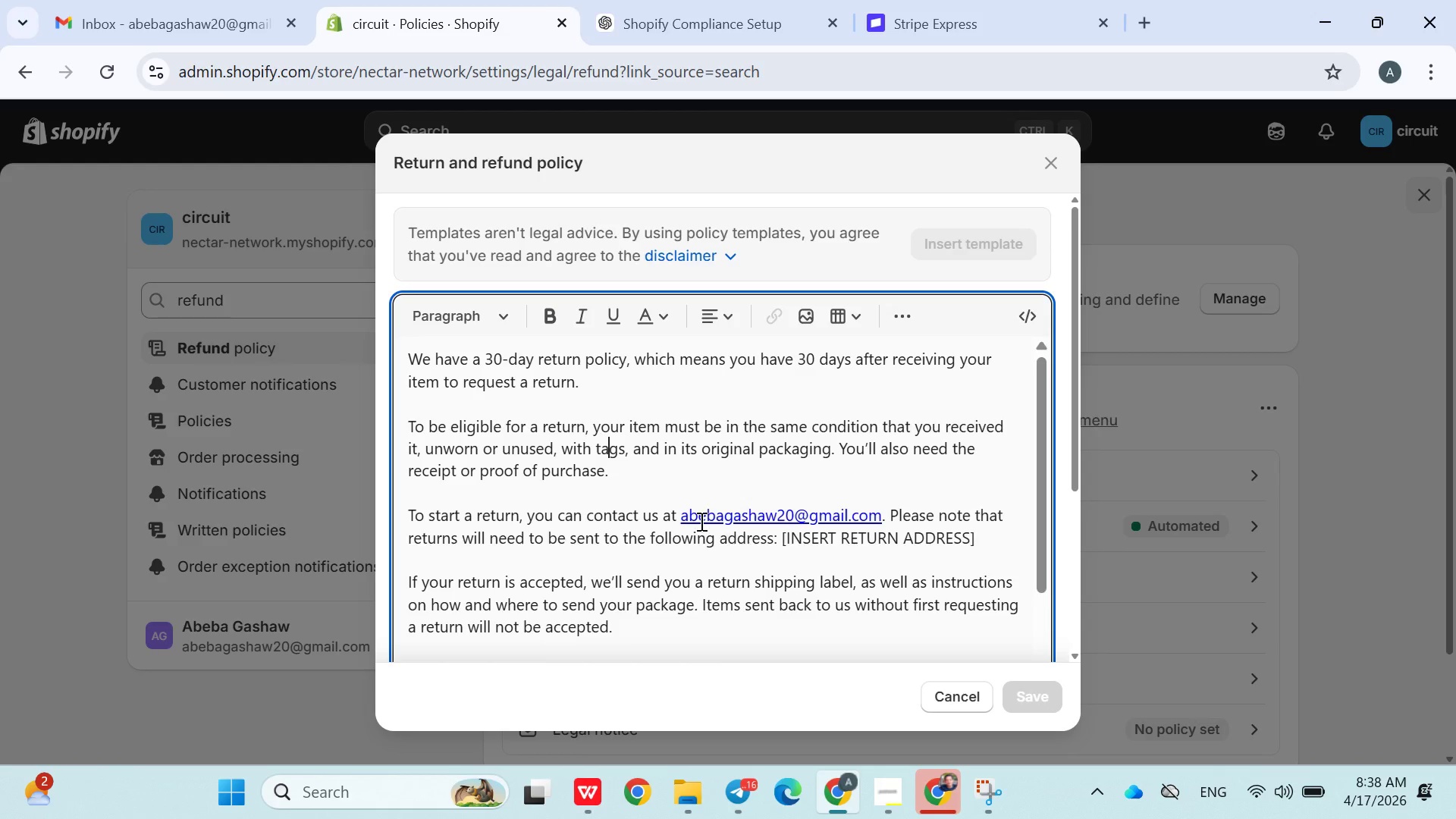 
left_click([701, 491])
 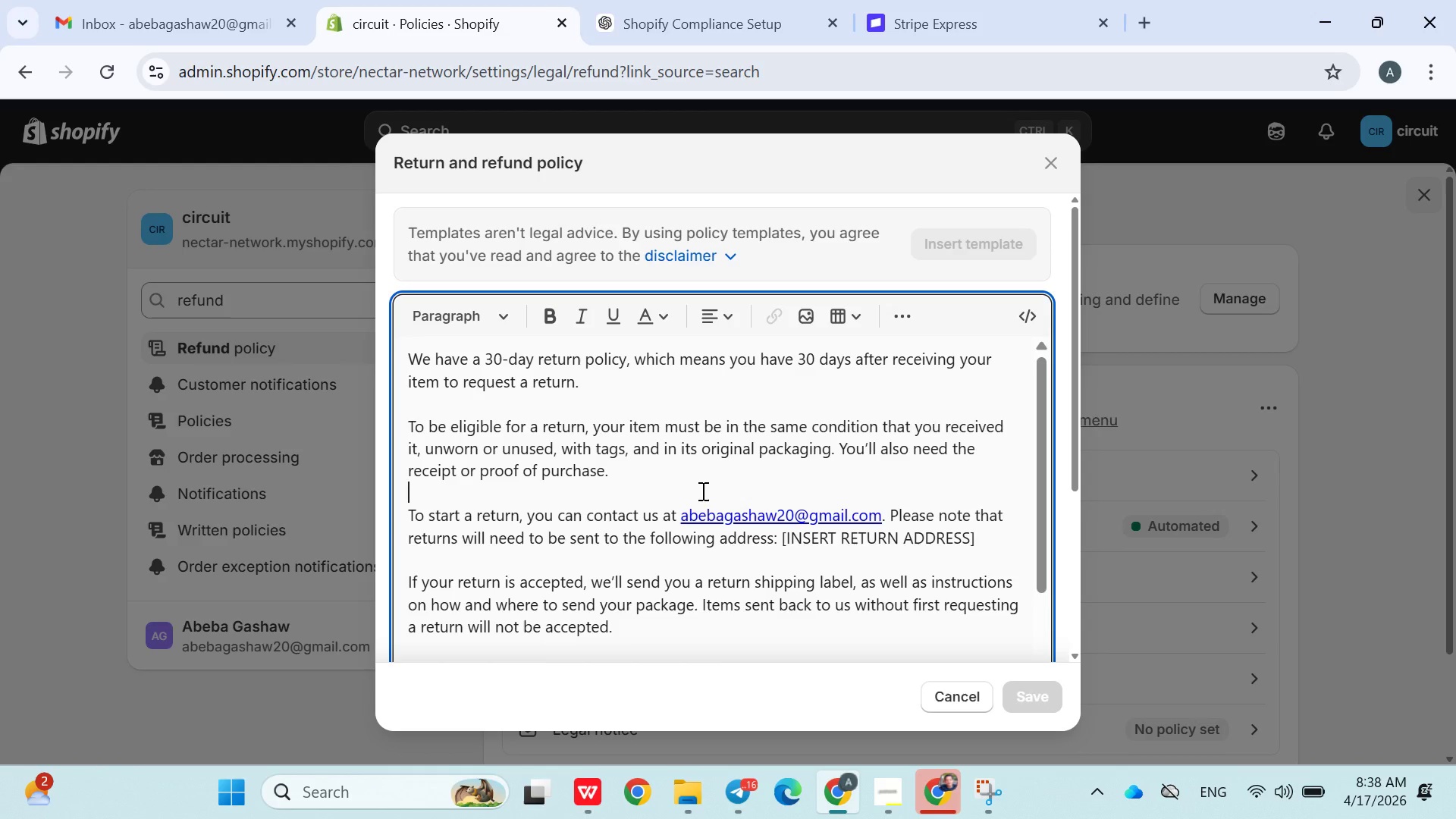 
key(Control+A)
 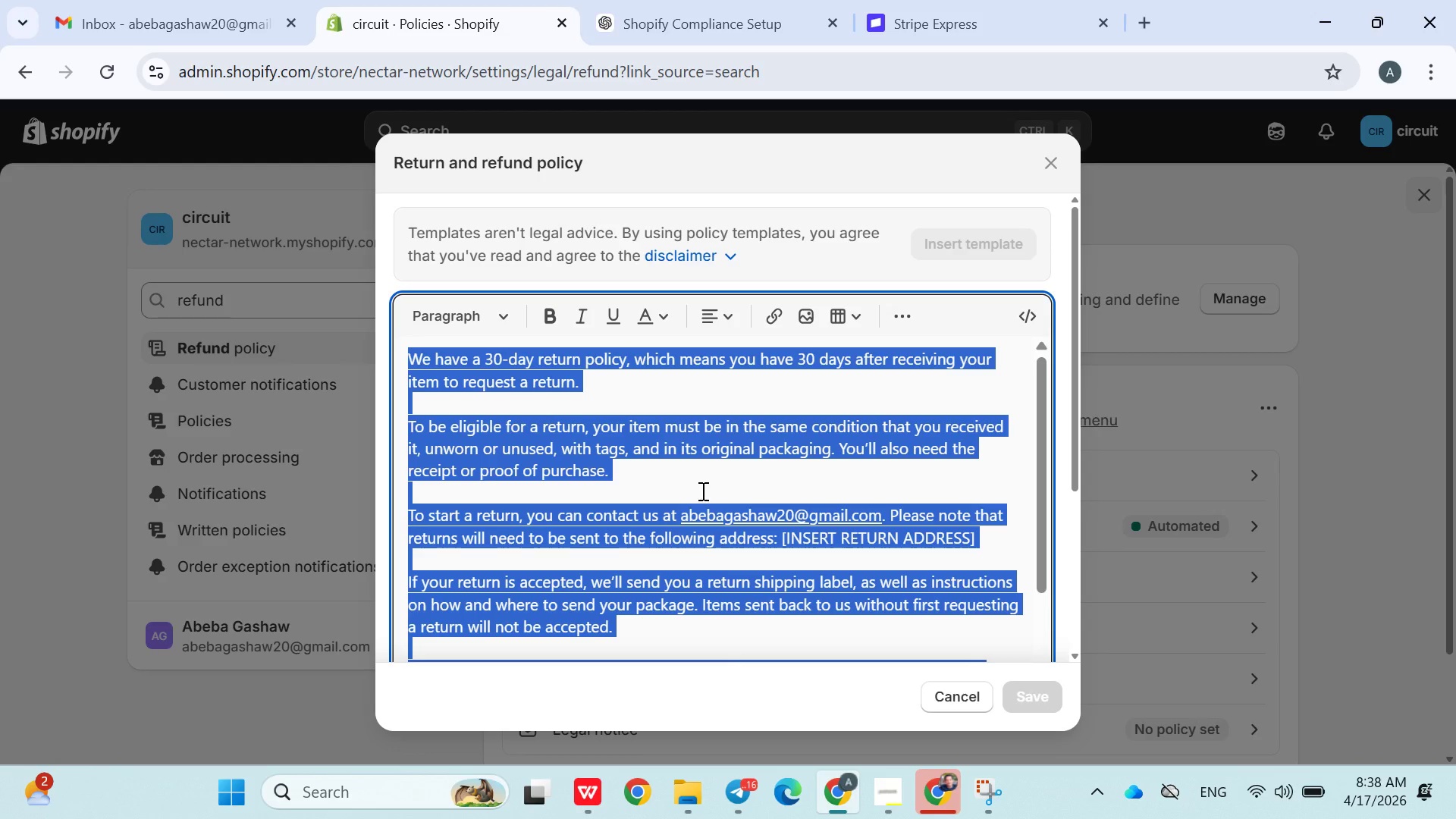 
key(Control+V)
 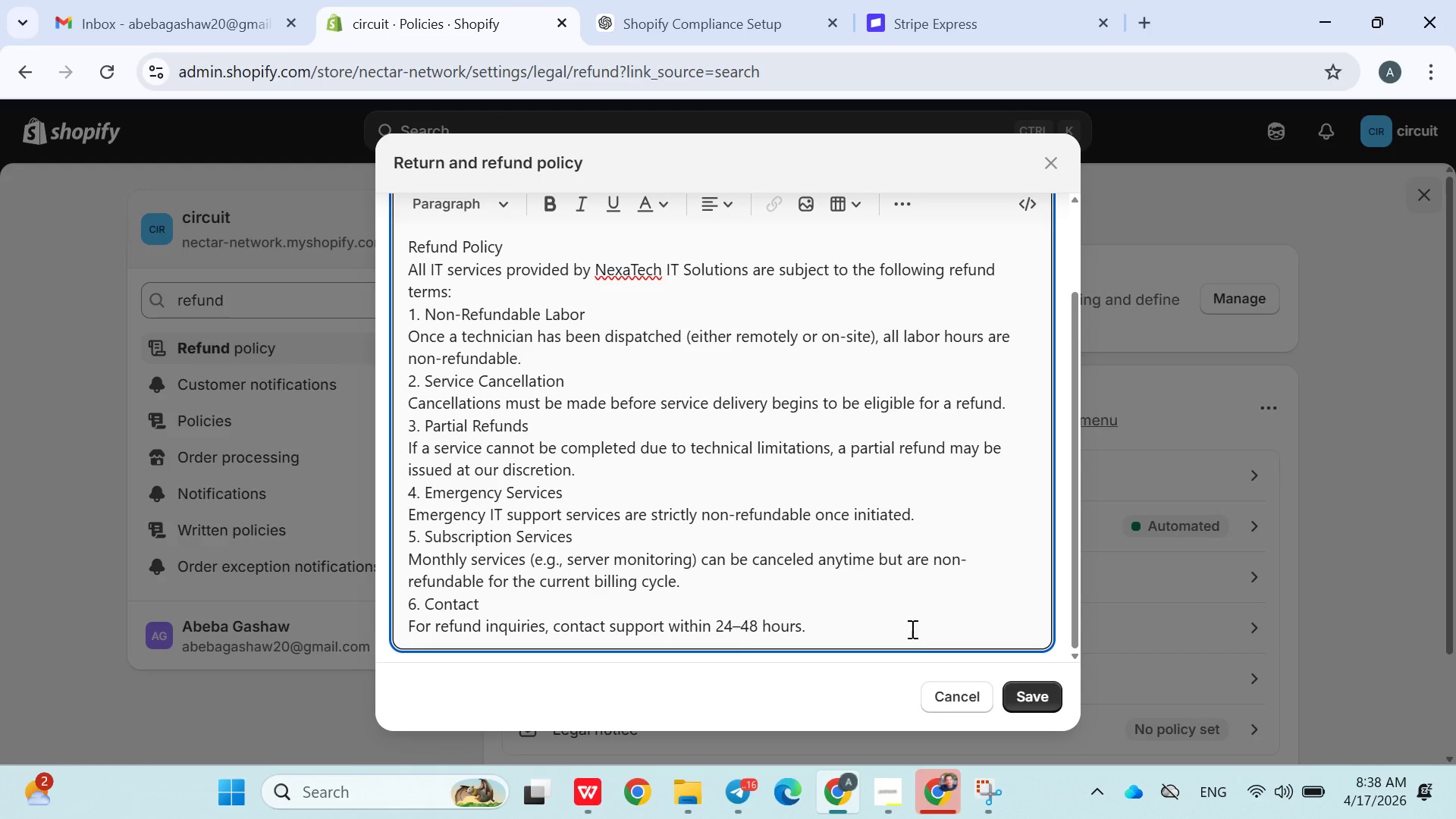 
left_click([1029, 707])
 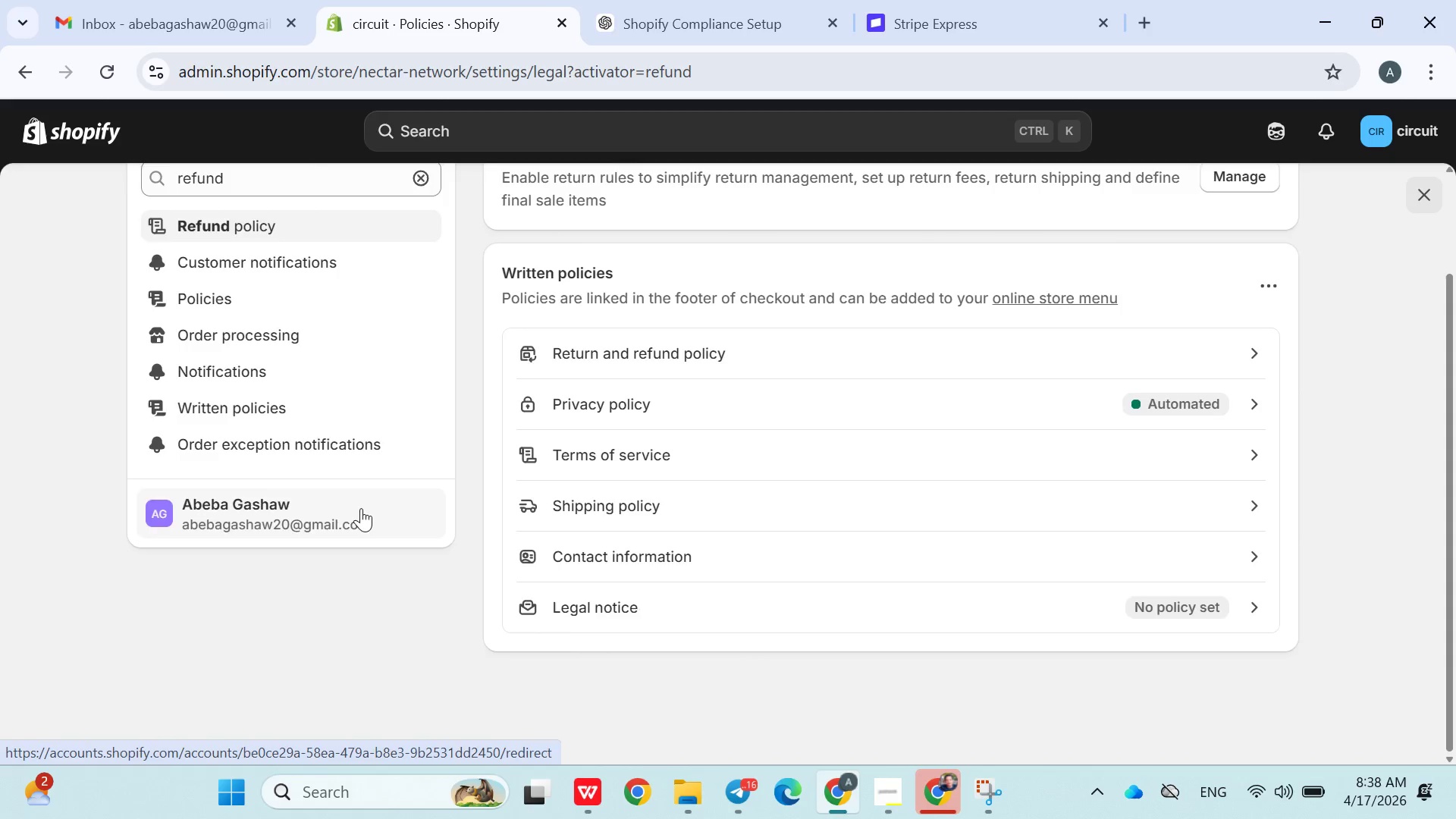 
wait(21.55)
 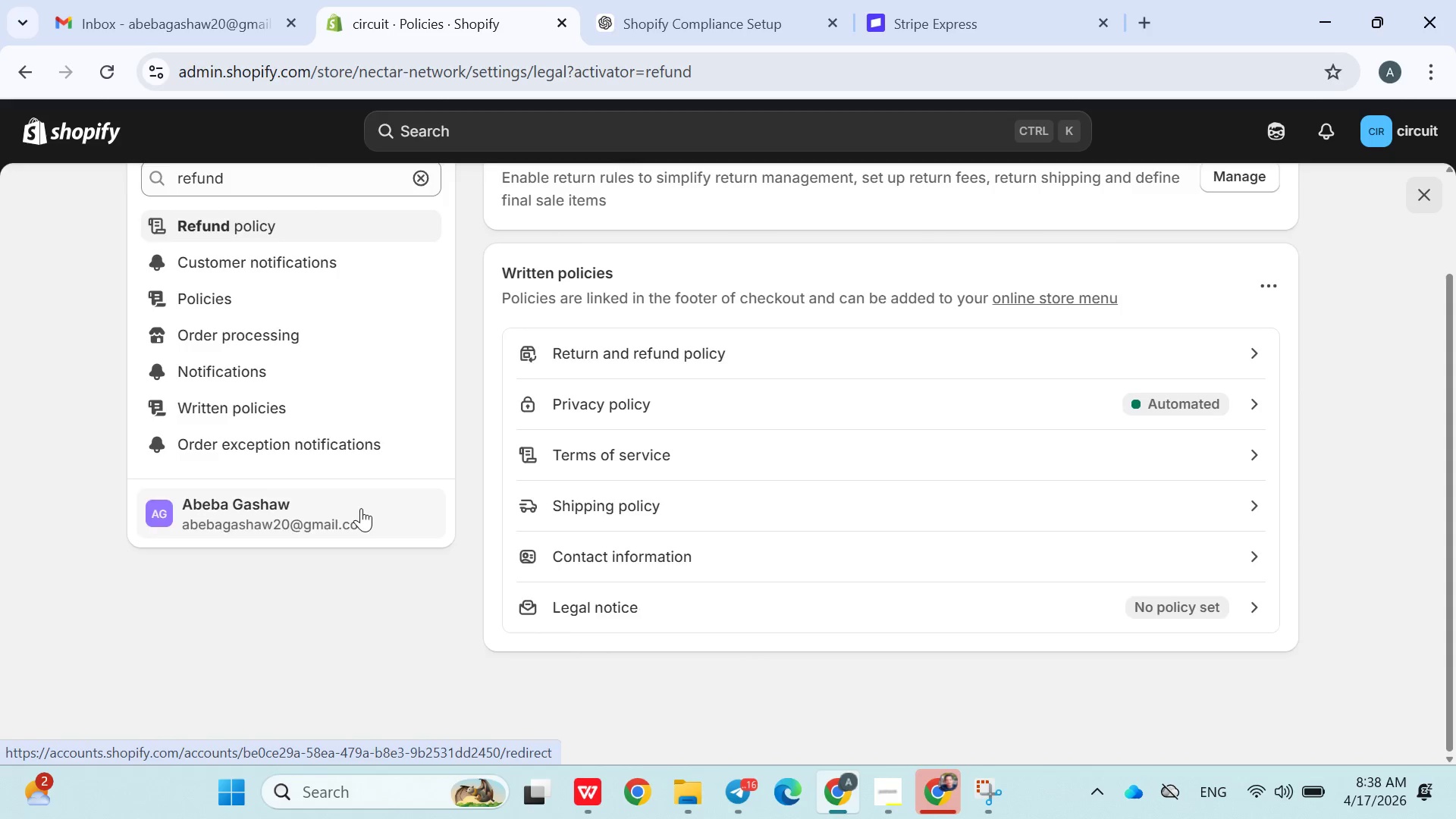 
double_click([211, 279])
 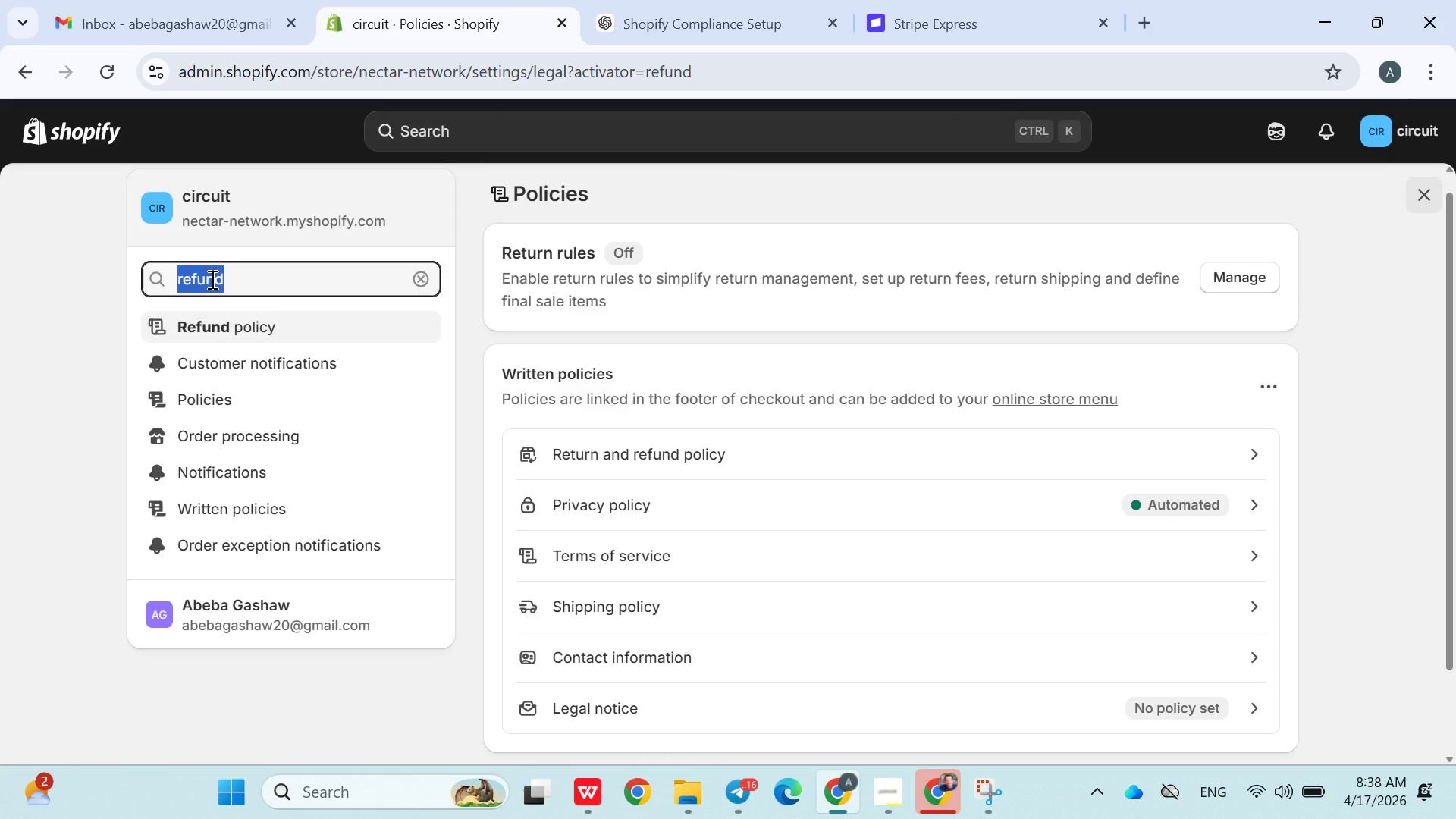 
triple_click([211, 279])
 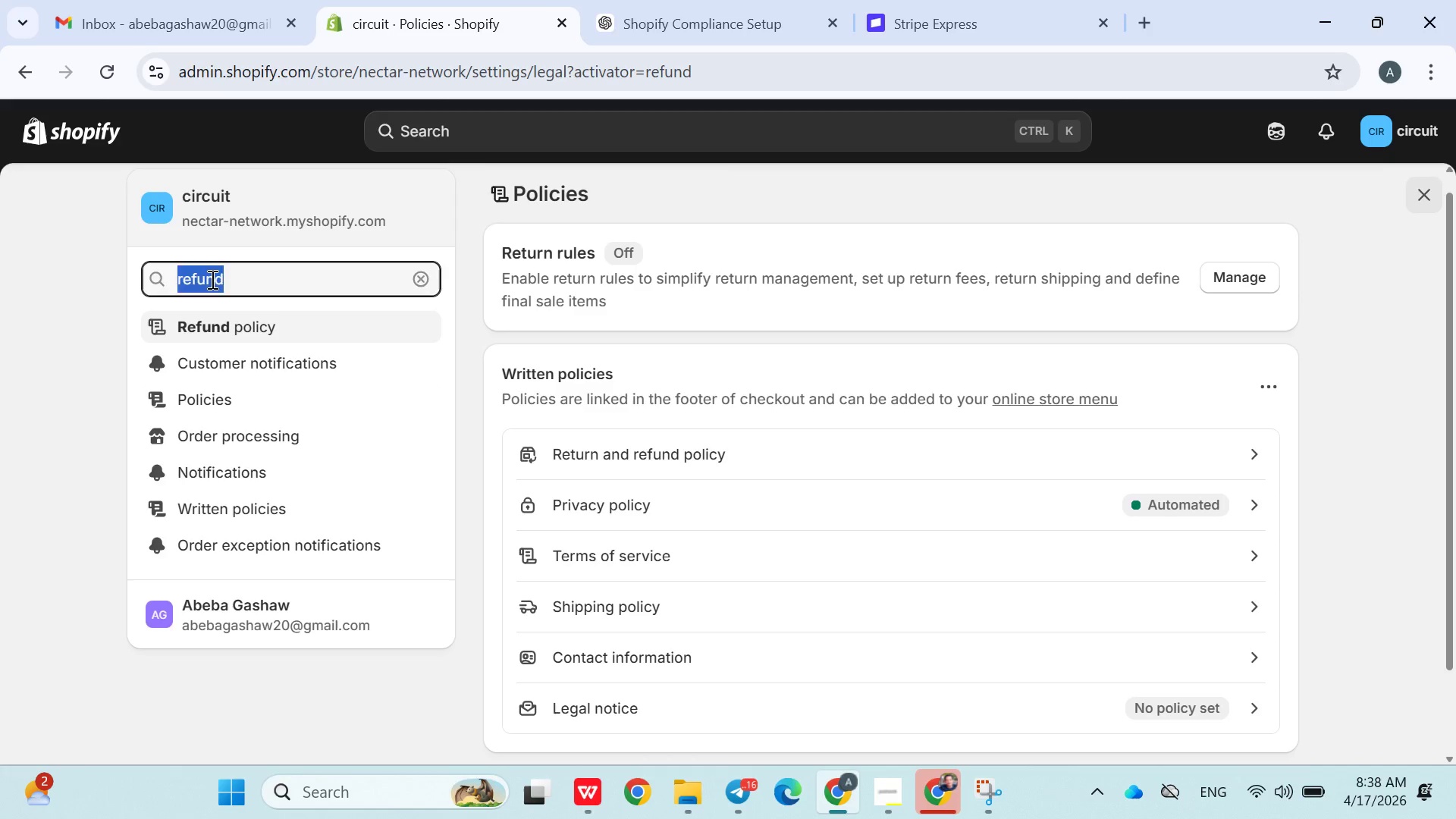 
type(locations)
 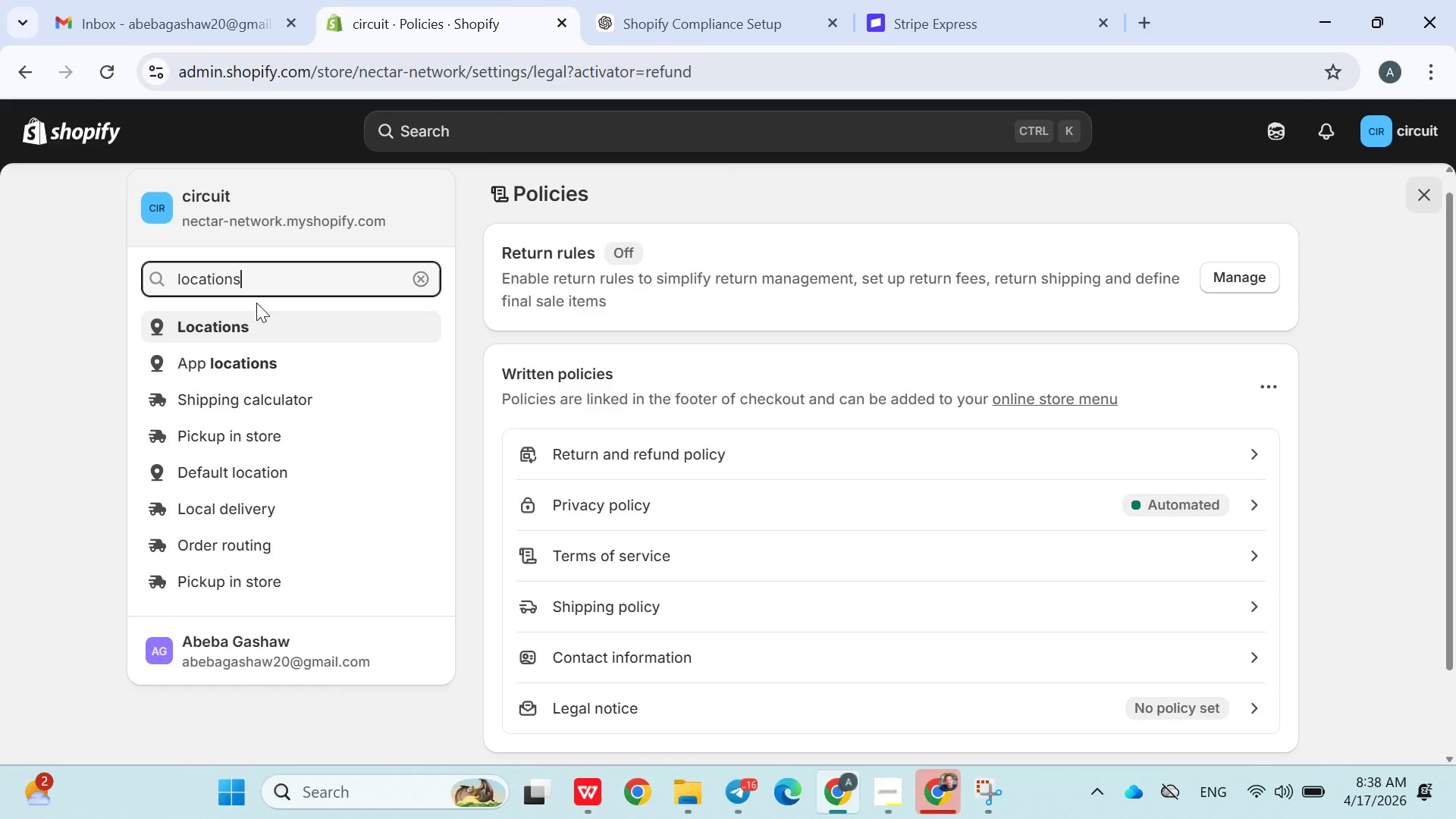 
left_click([240, 331])
 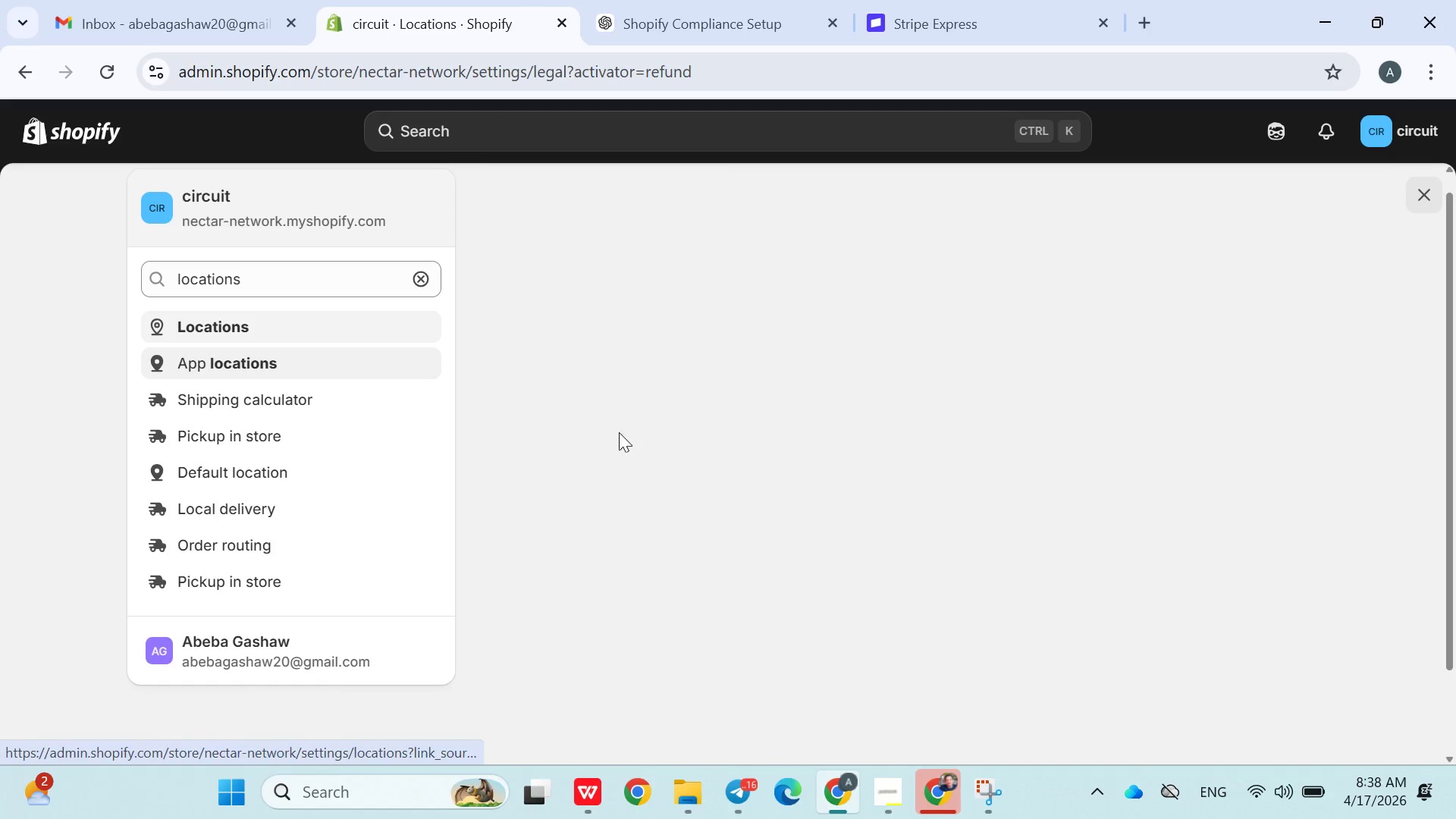 
mouse_move([662, 438])
 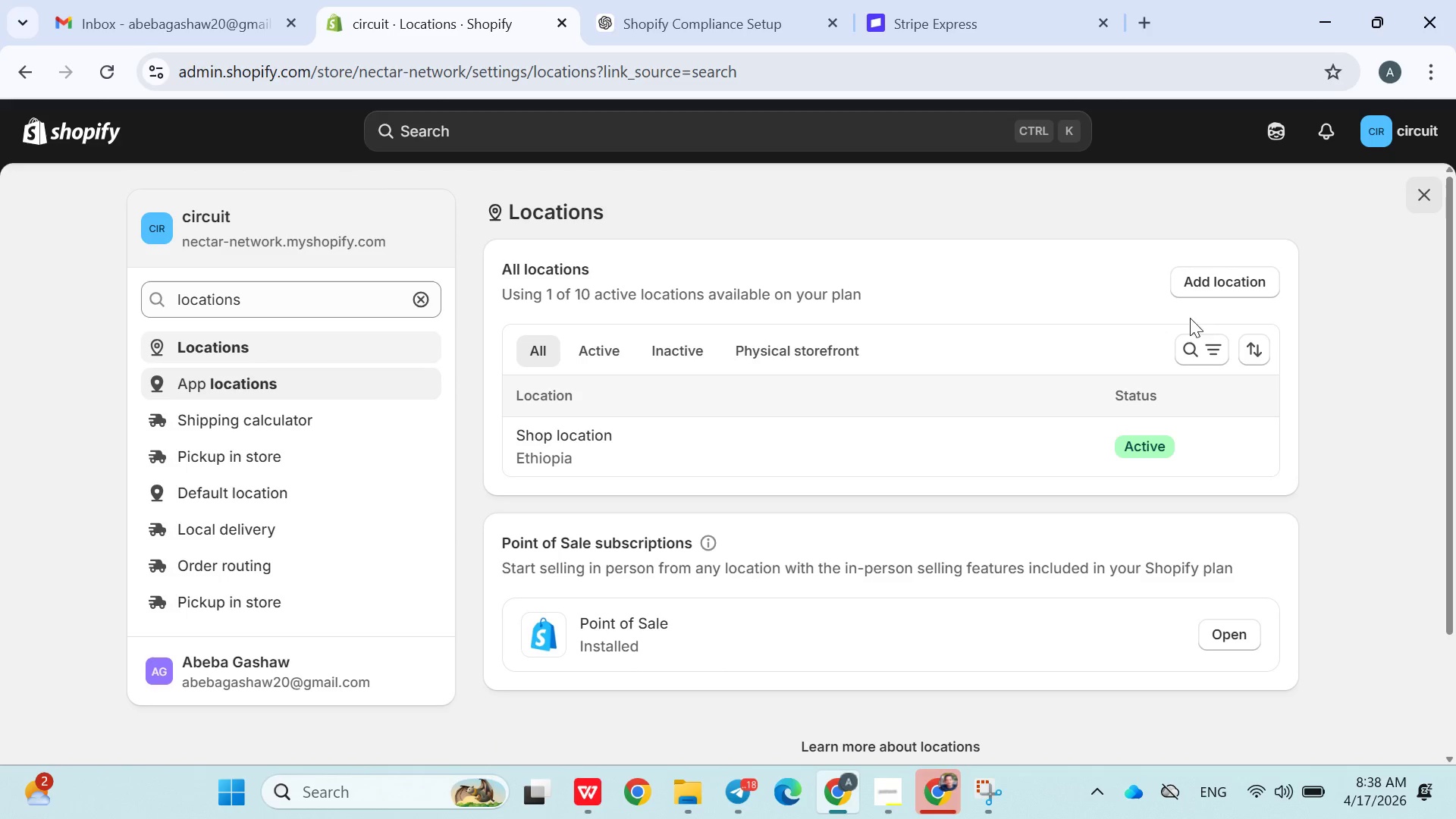 
left_click([1225, 275])
 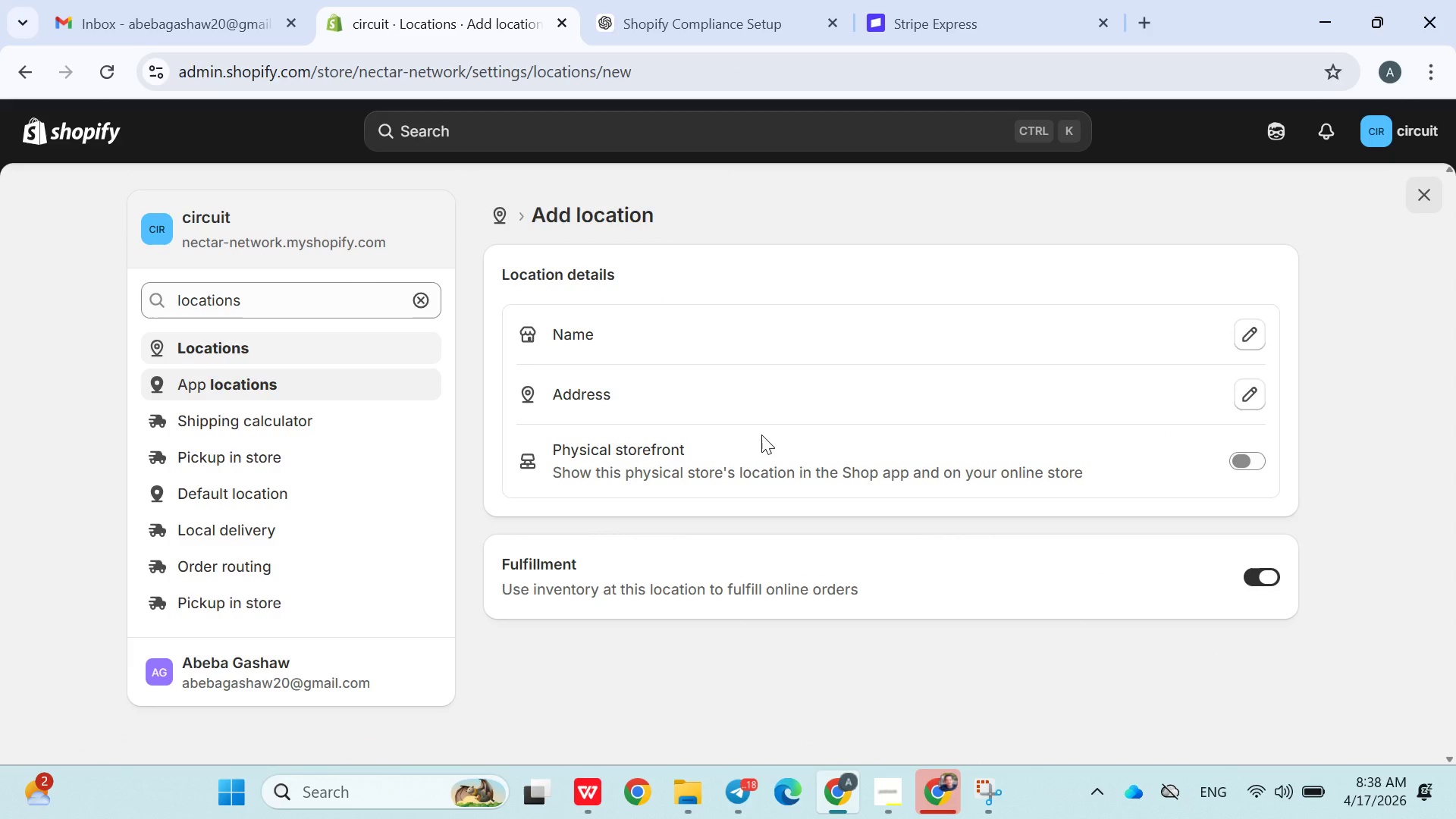 
wait(6.52)
 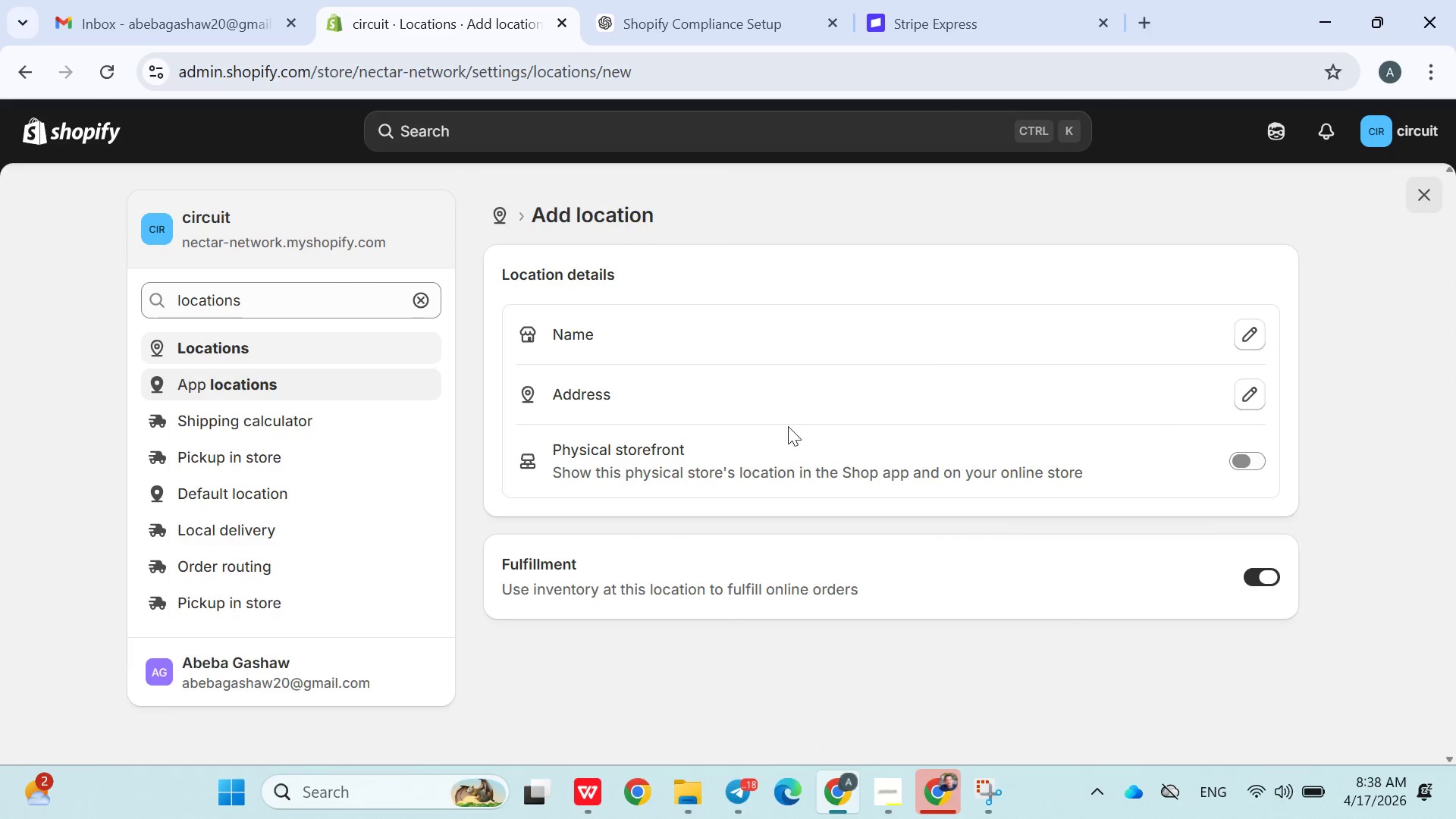 
left_click([1256, 329])
 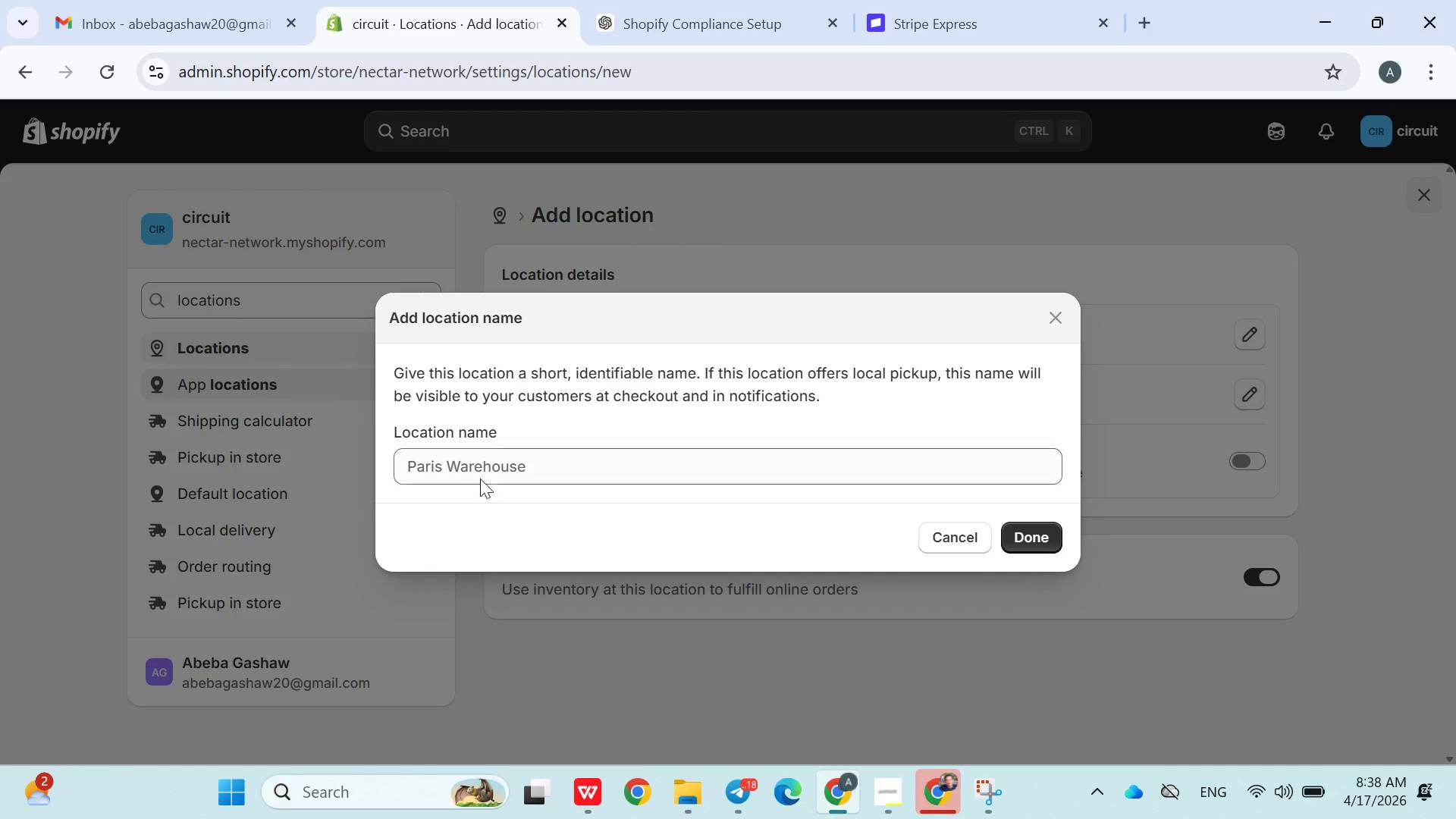 
double_click([487, 469])
 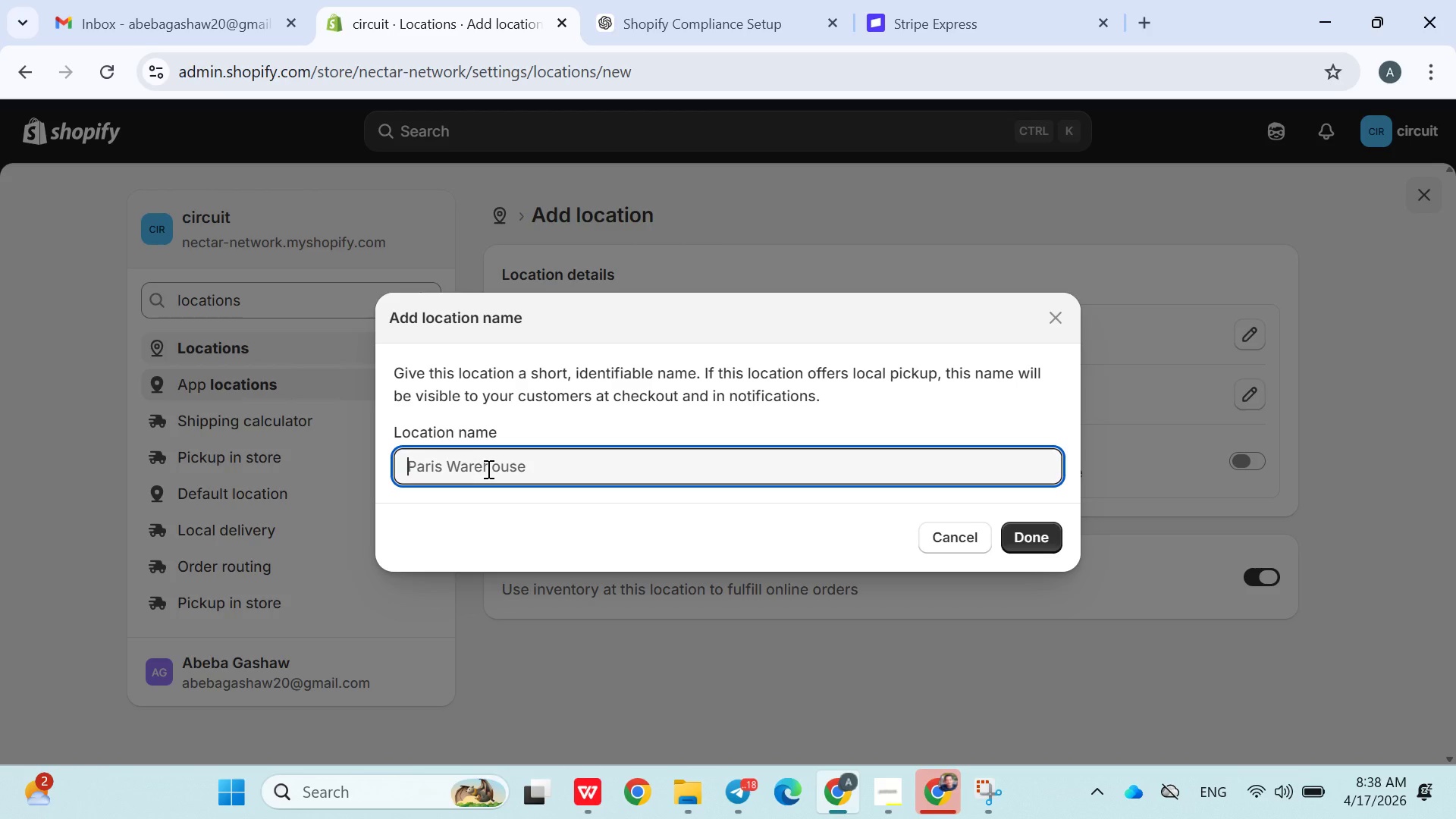 
triple_click([487, 469])
 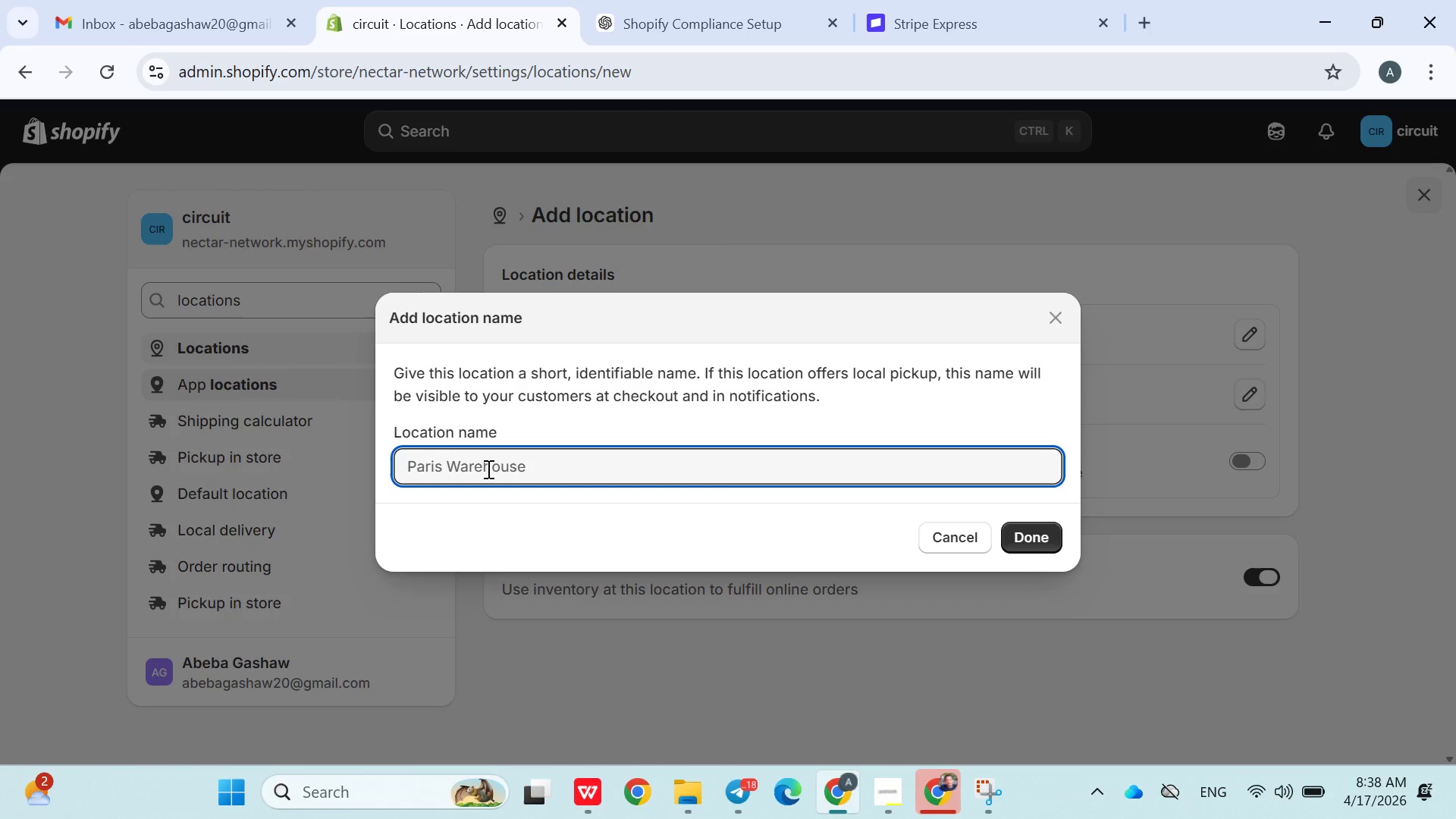 
type(NexaTech HQ)
 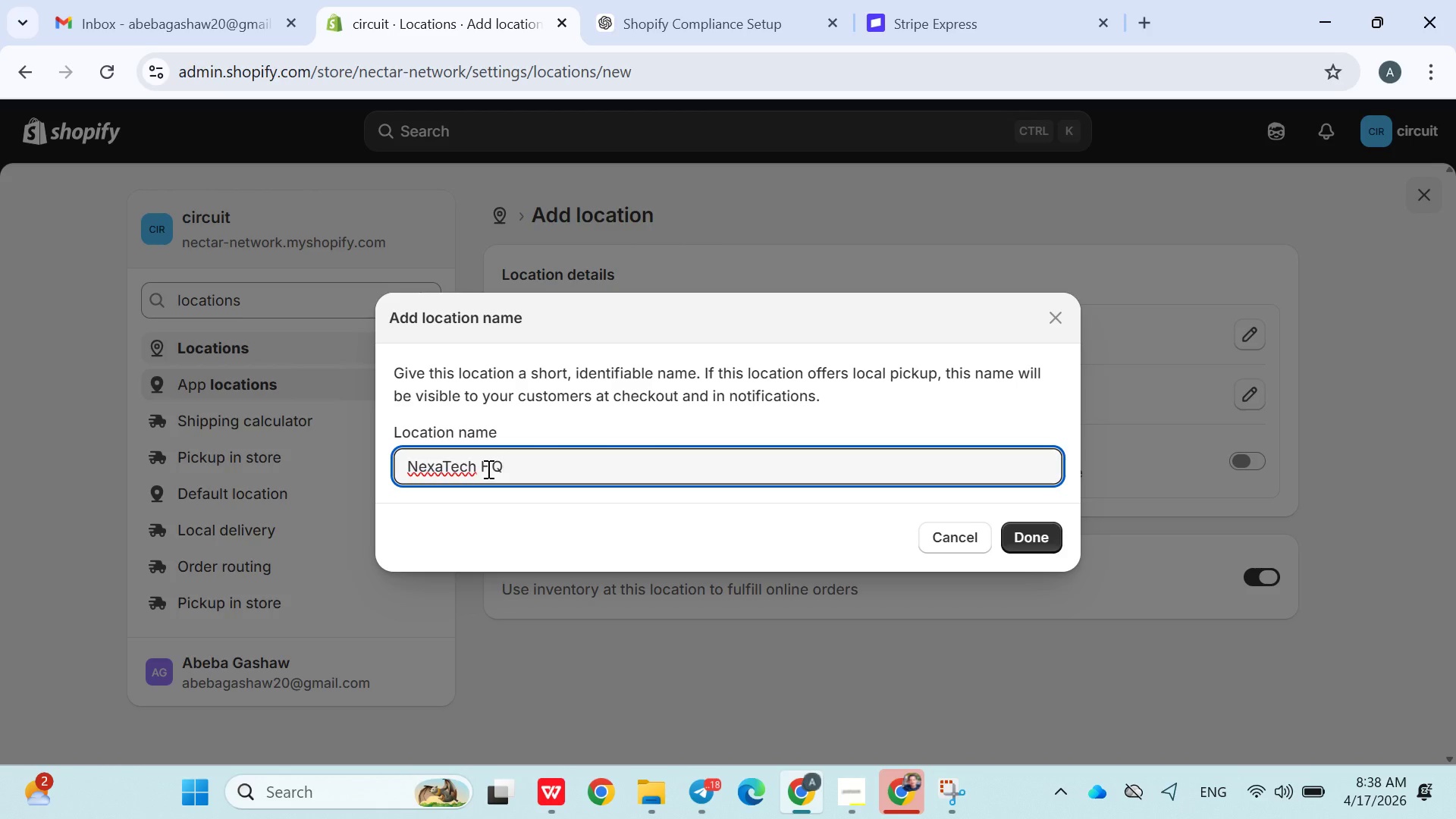 
left_click([1043, 547])
 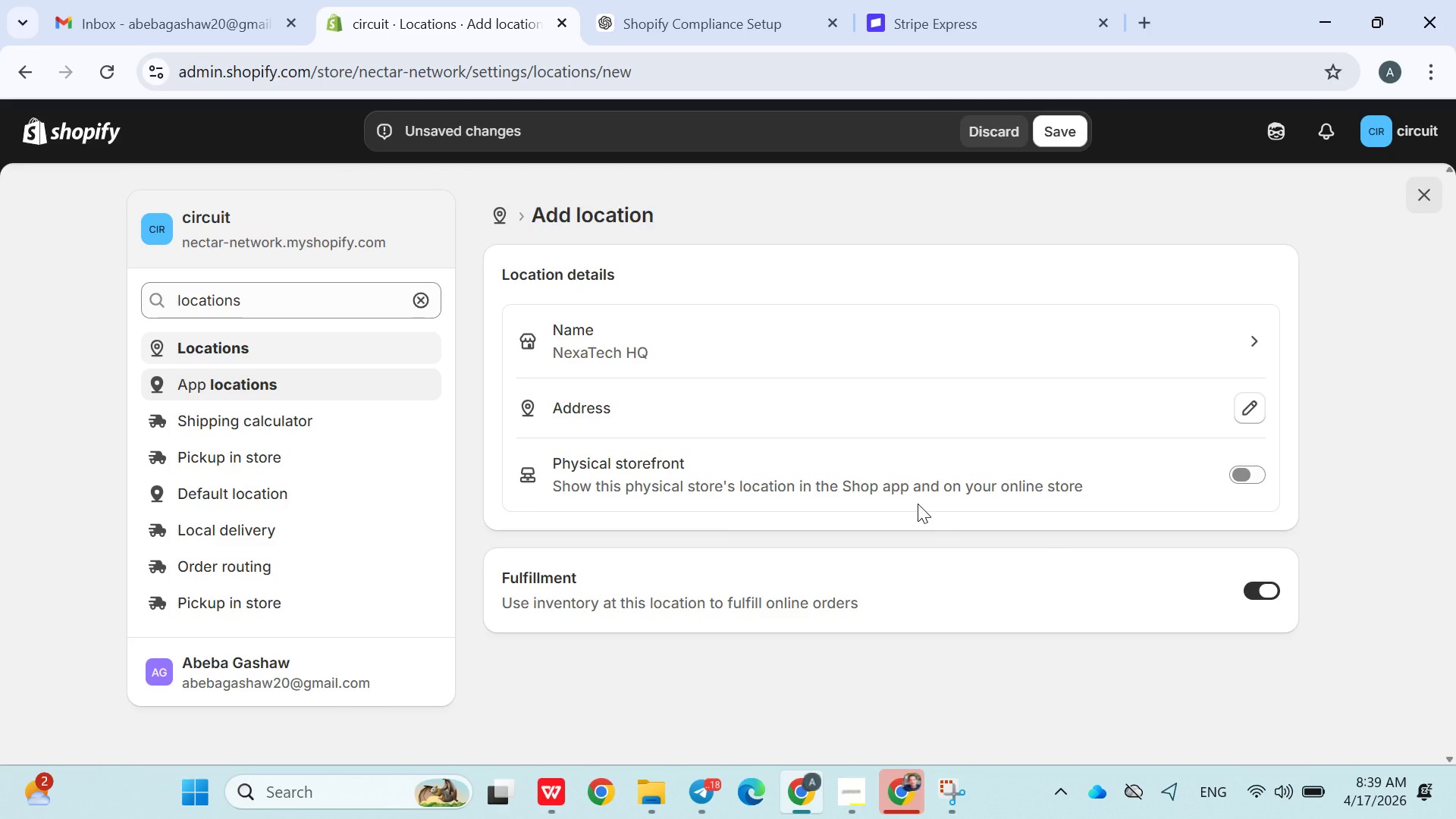 
wait(6.3)
 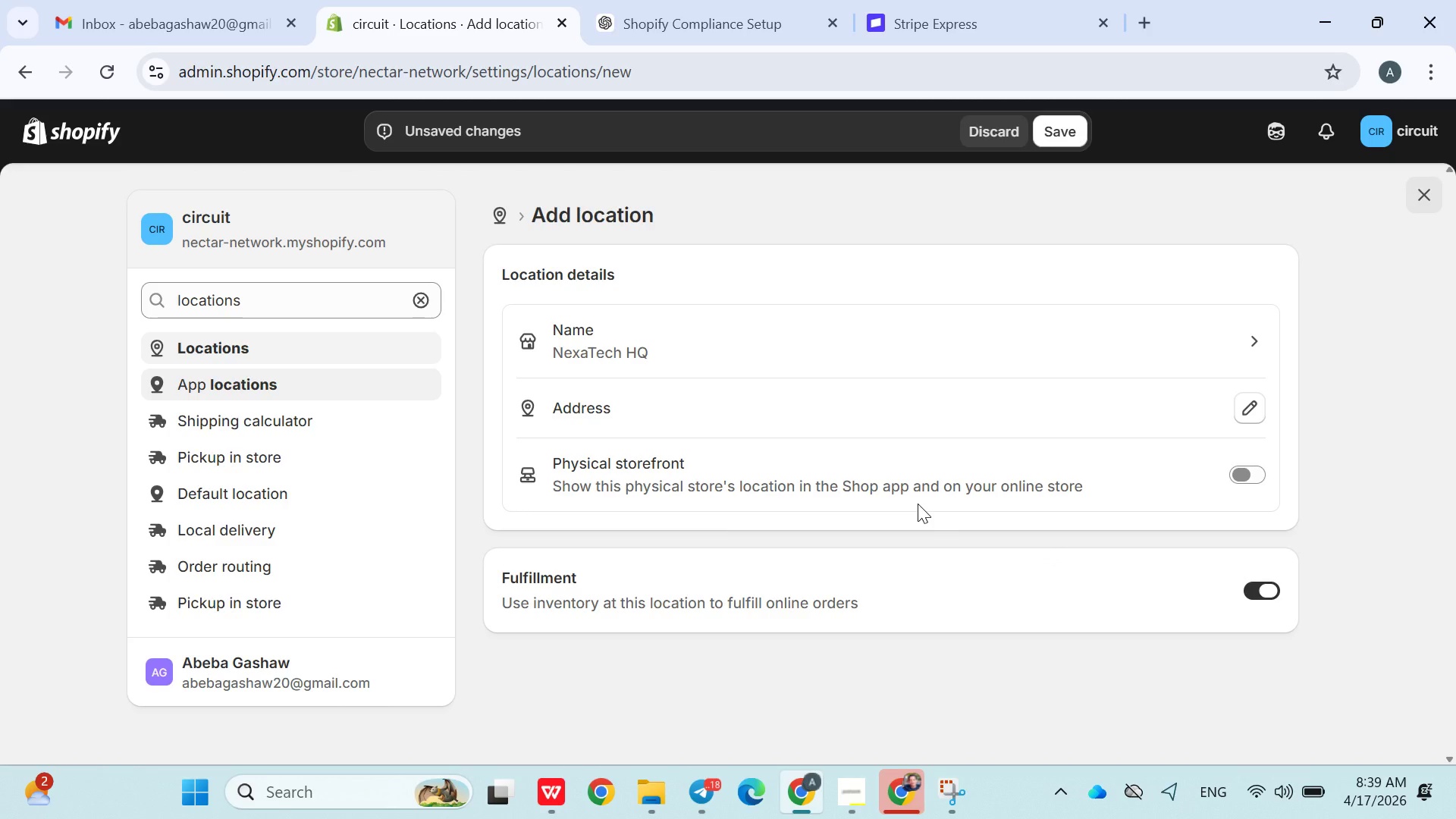 
left_click([1239, 412])
 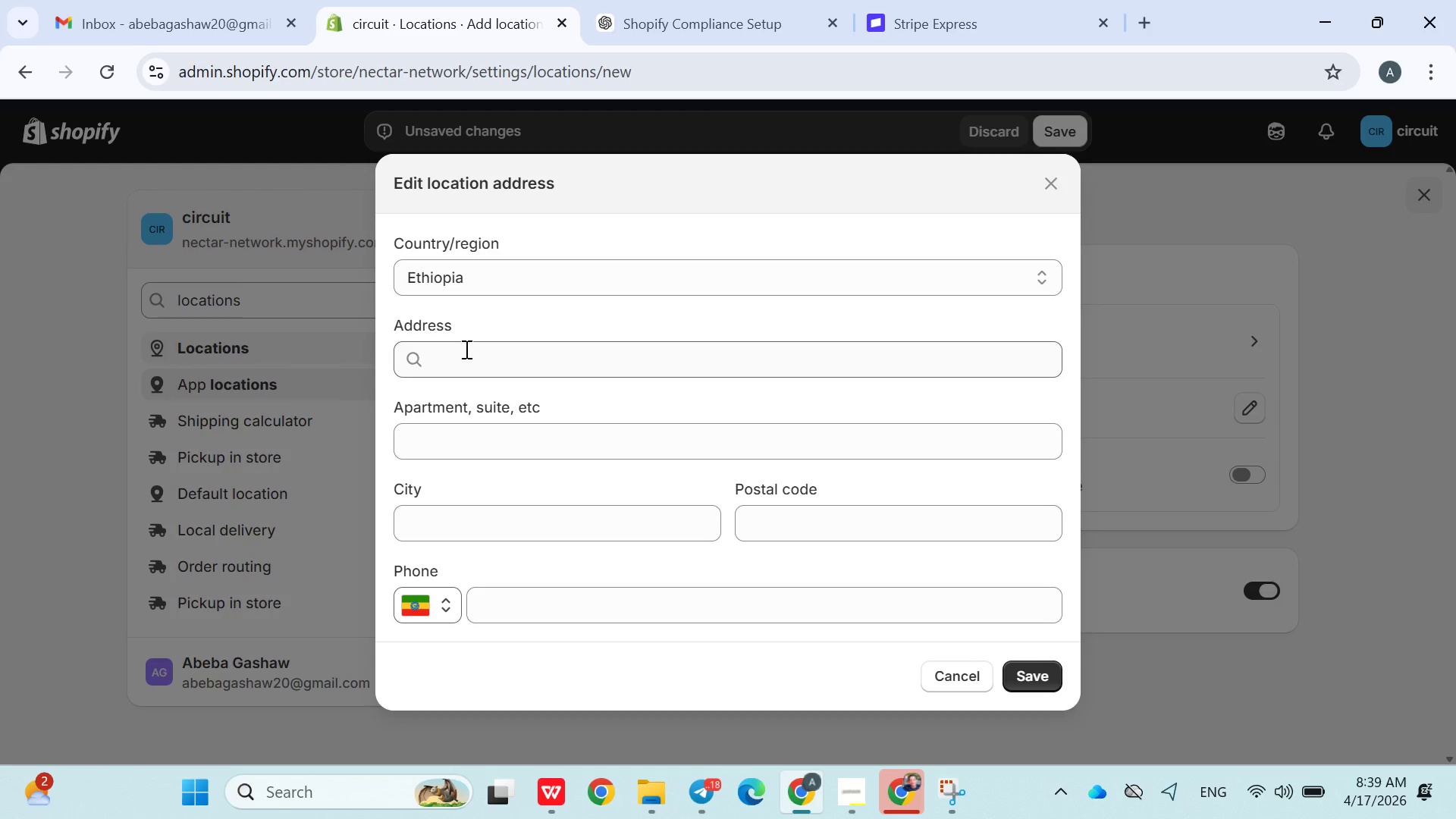 
left_click([463, 354])
 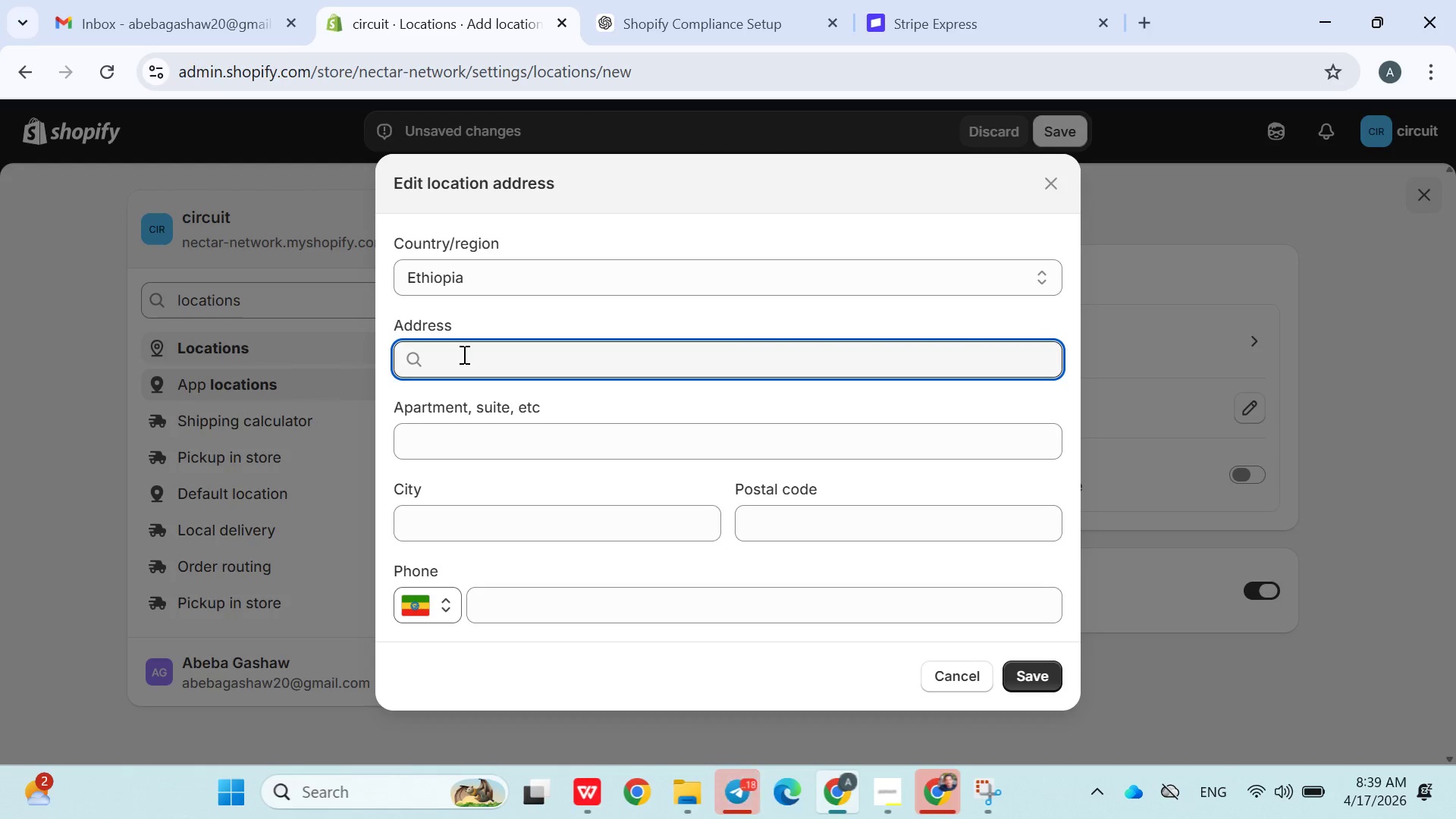 
type(Addis)
key(Backspace)
key(Backspace)
key(Backspace)
key(Backspace)
key(Backspace)
type(bete)
 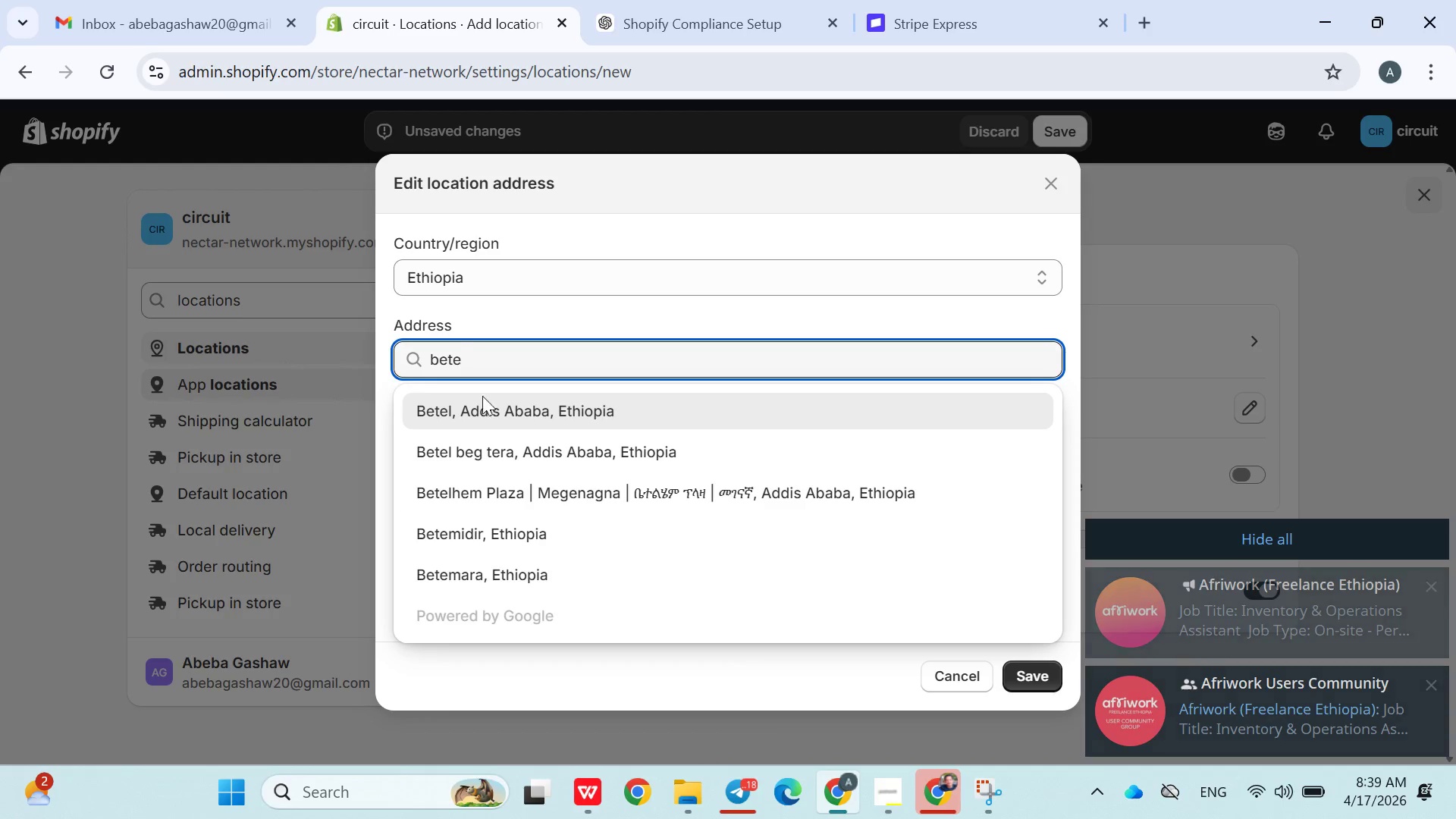 
left_click([484, 403])
 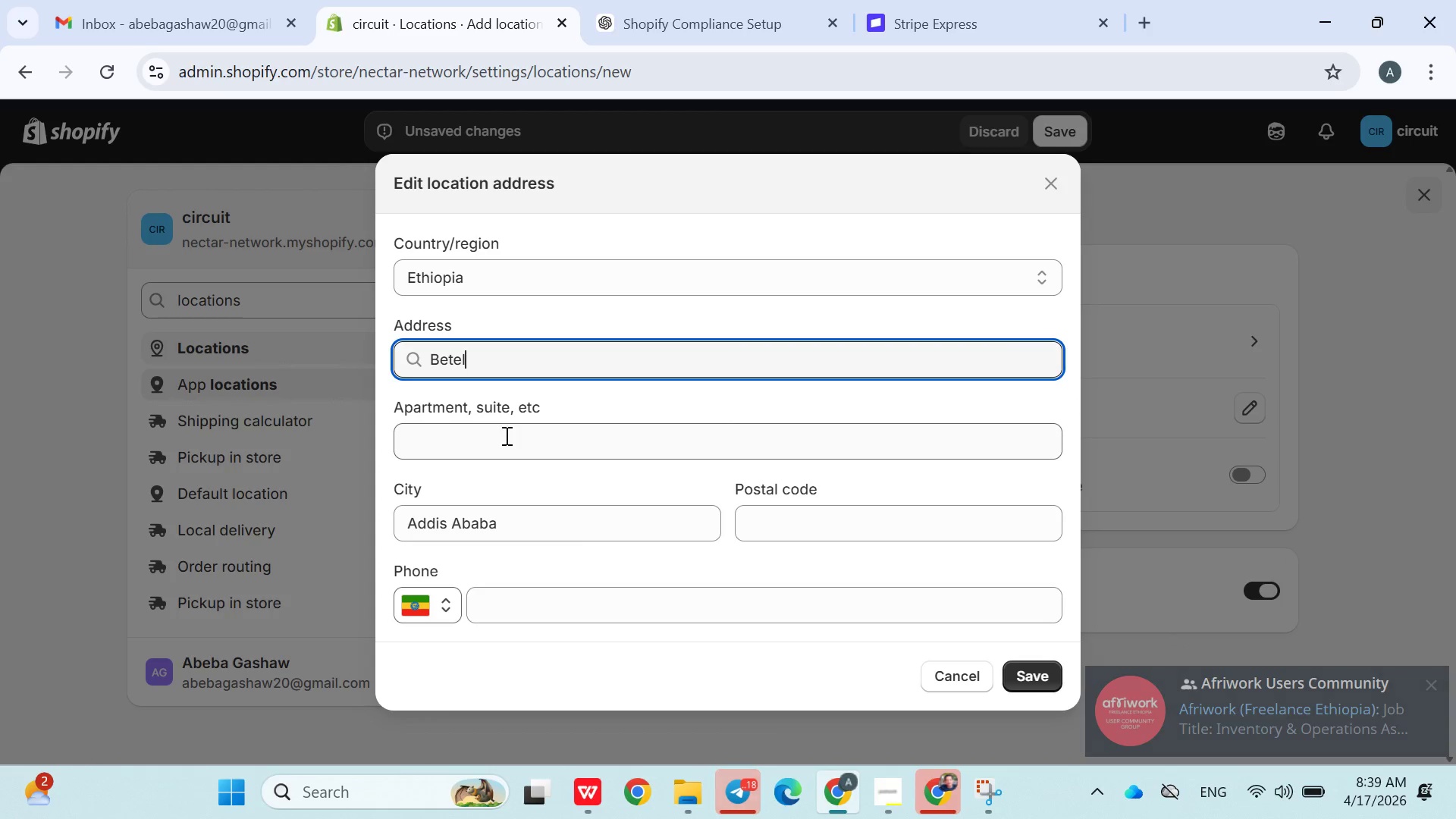 
left_click([504, 438])
 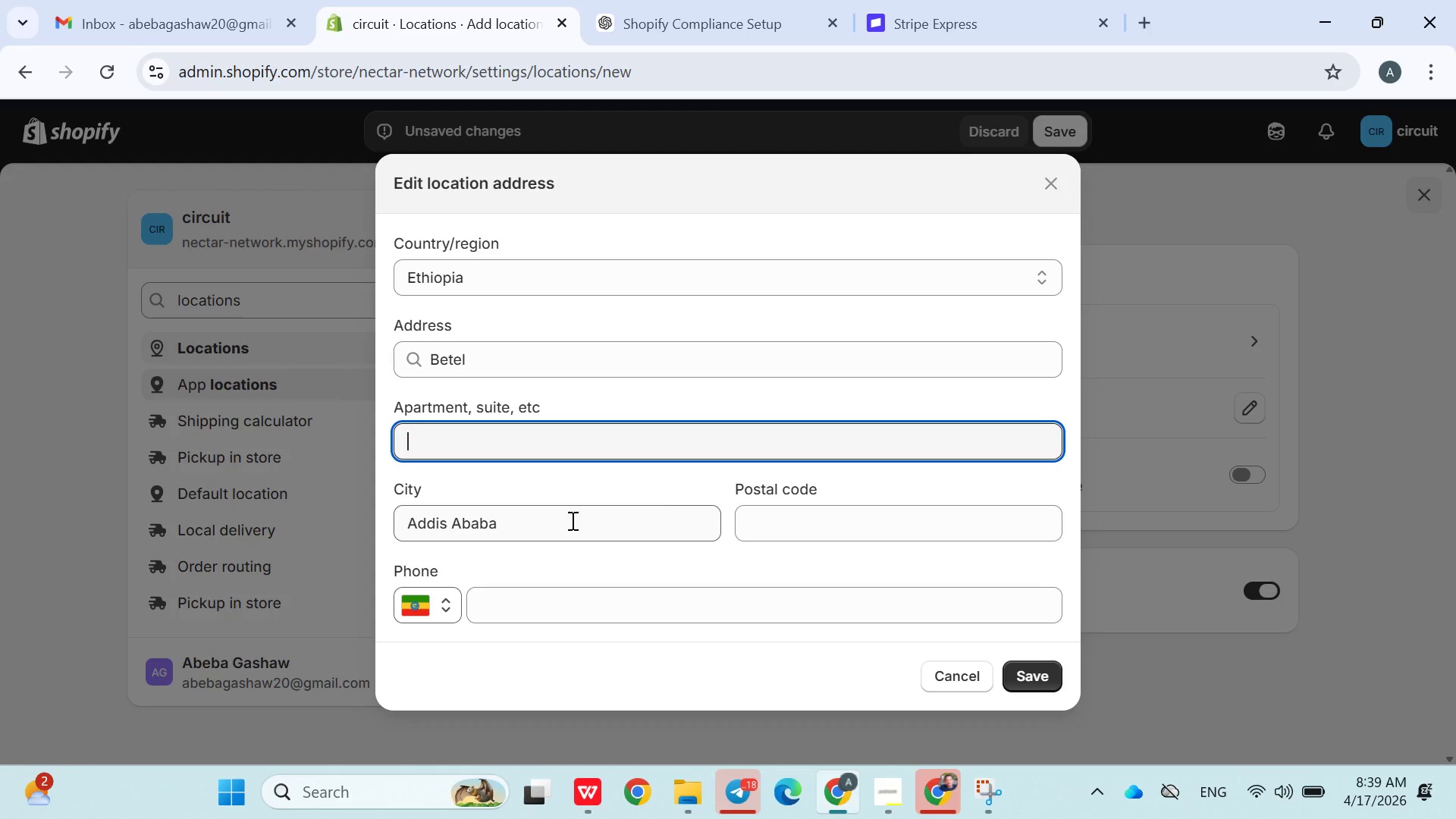 
left_click([745, 516])
 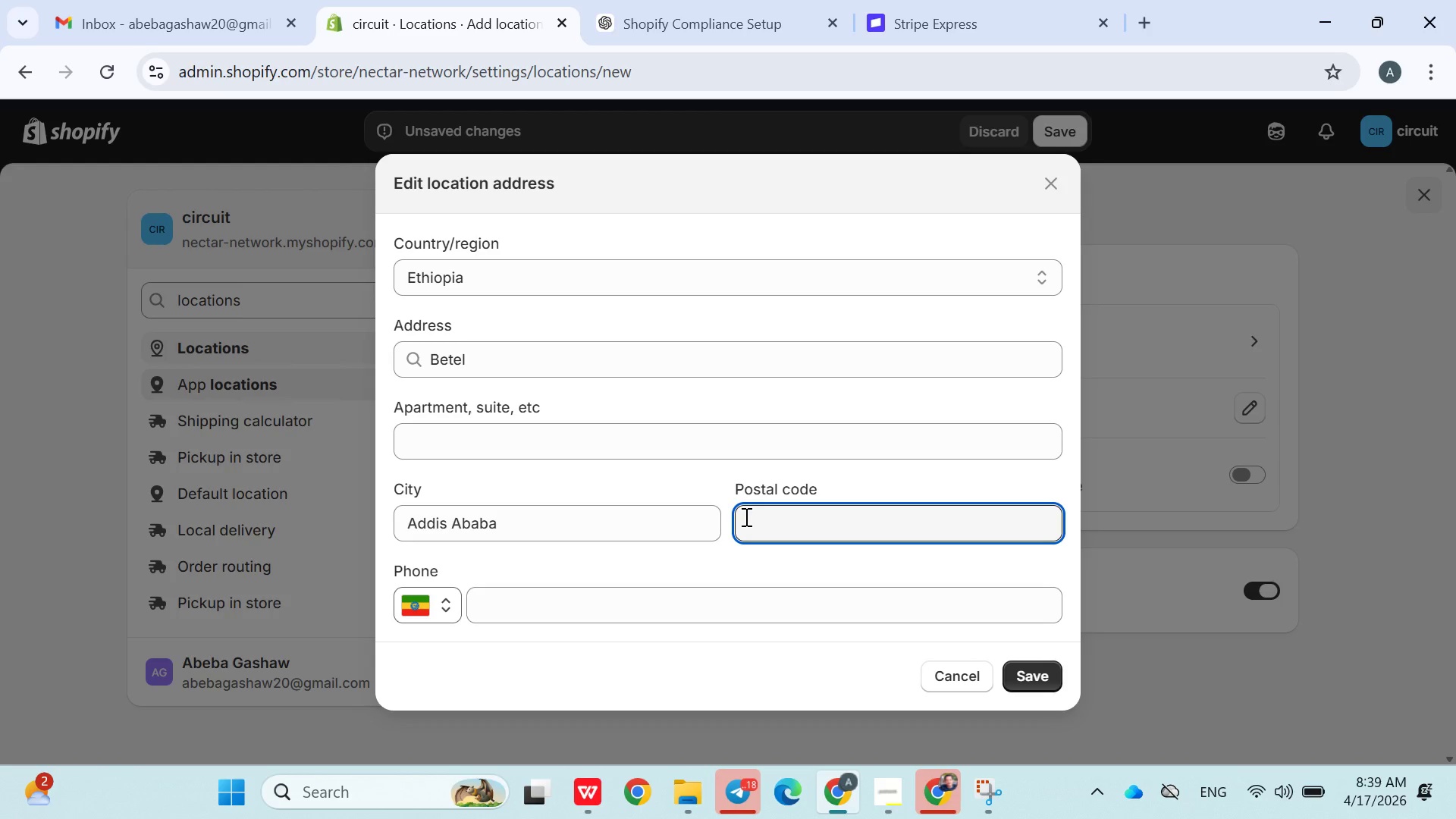 
type(1000)
 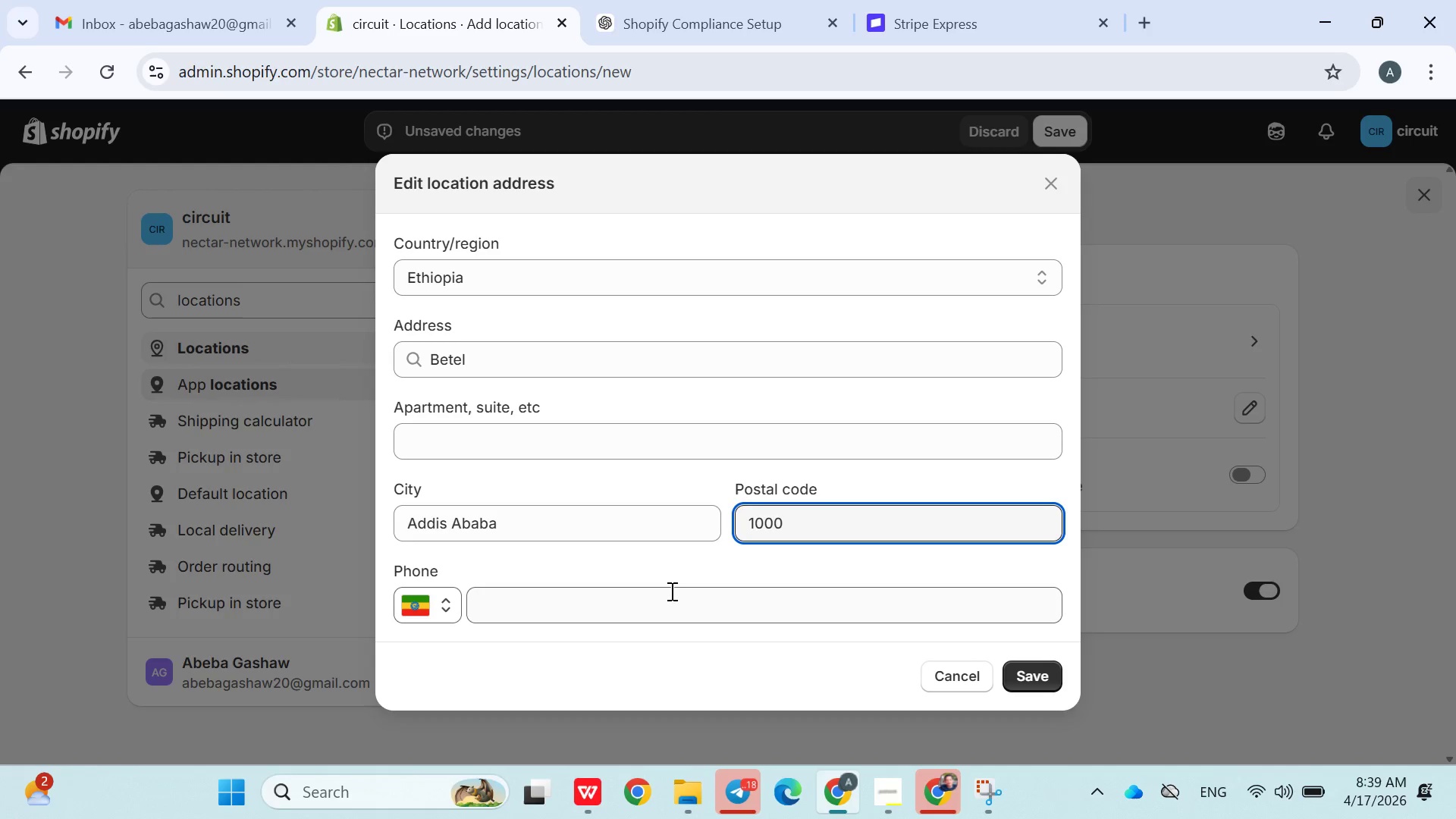 
left_click([670, 593])
 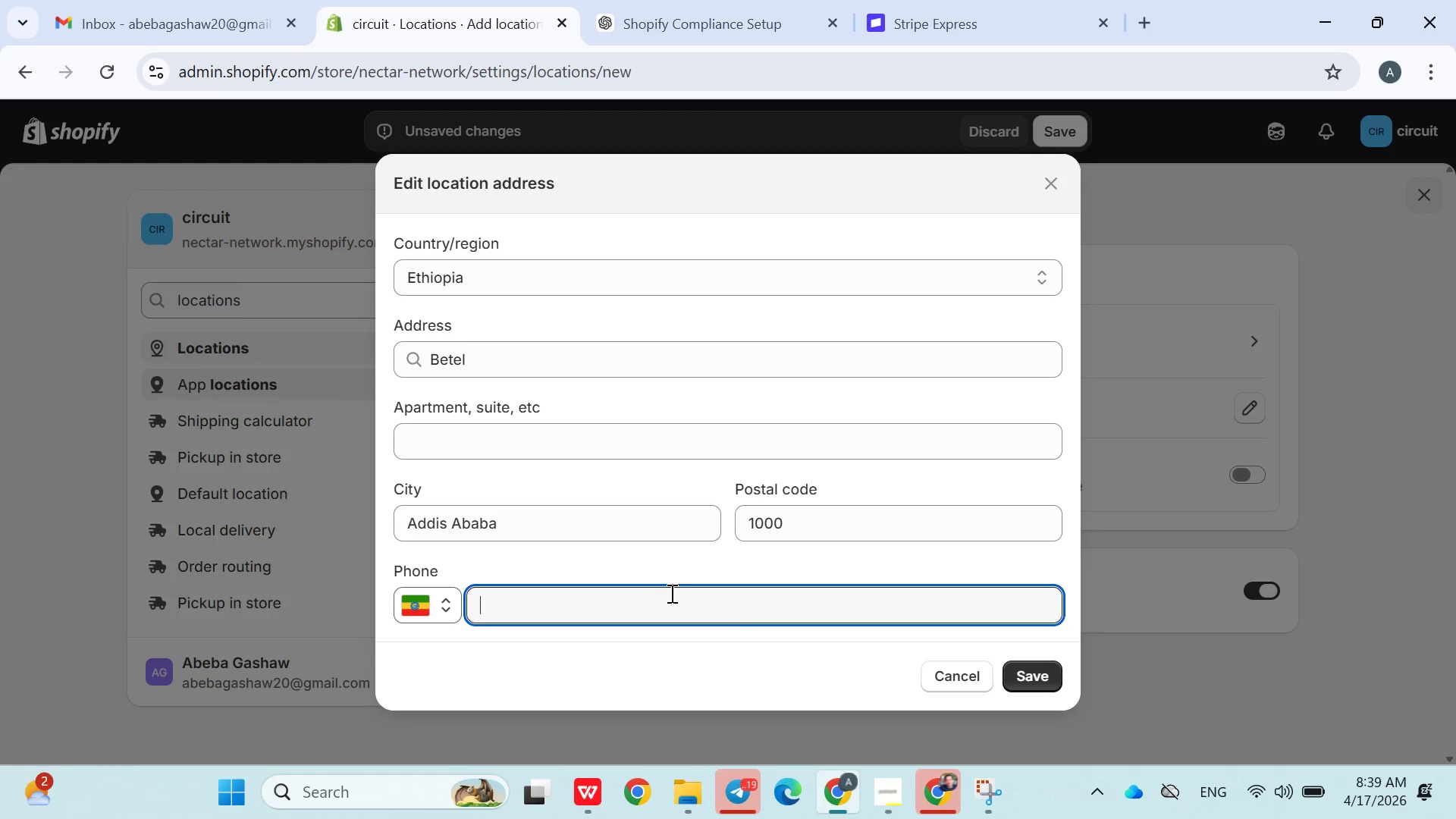 
type(945723940)
 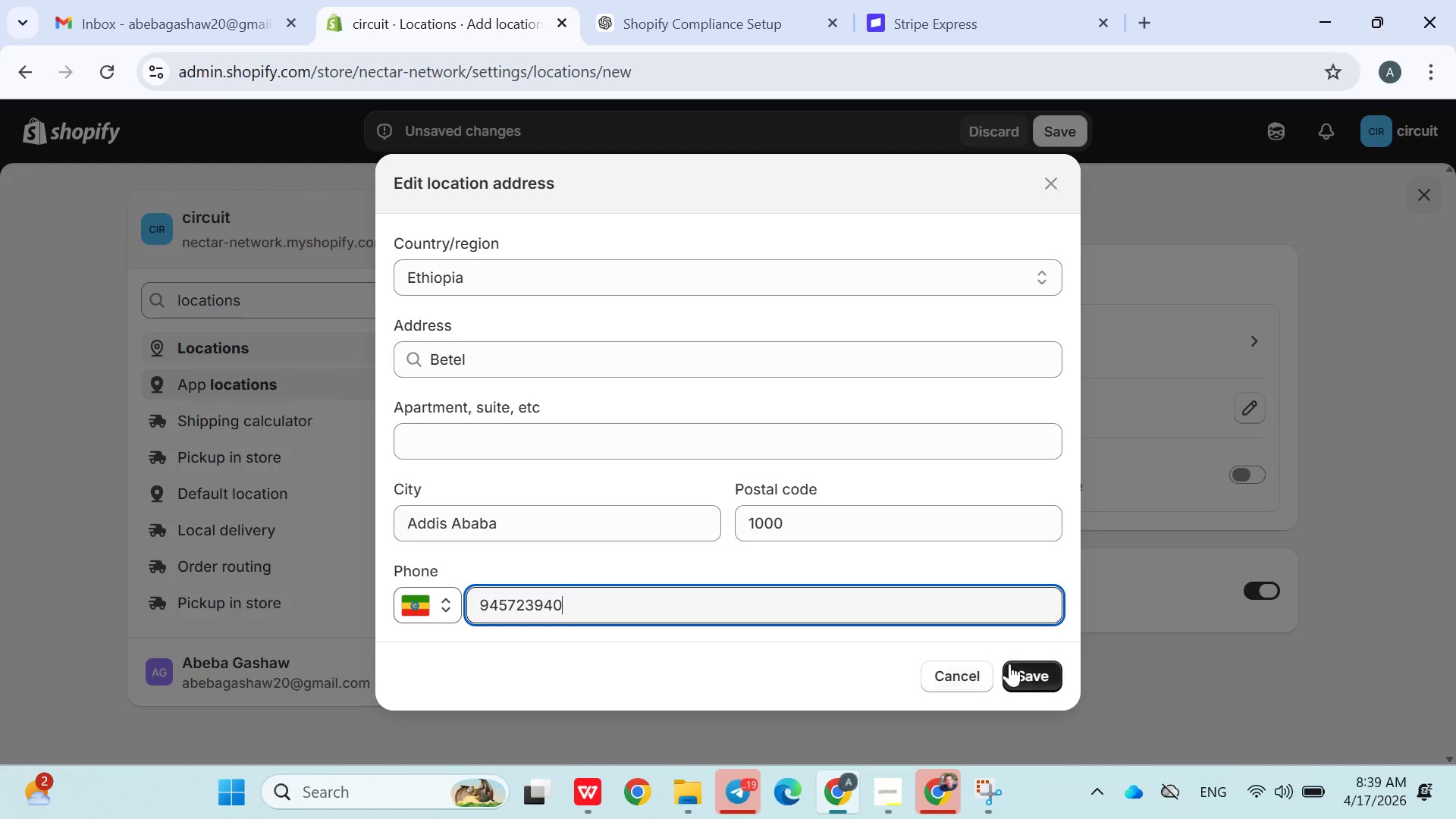 
left_click([1021, 668])
 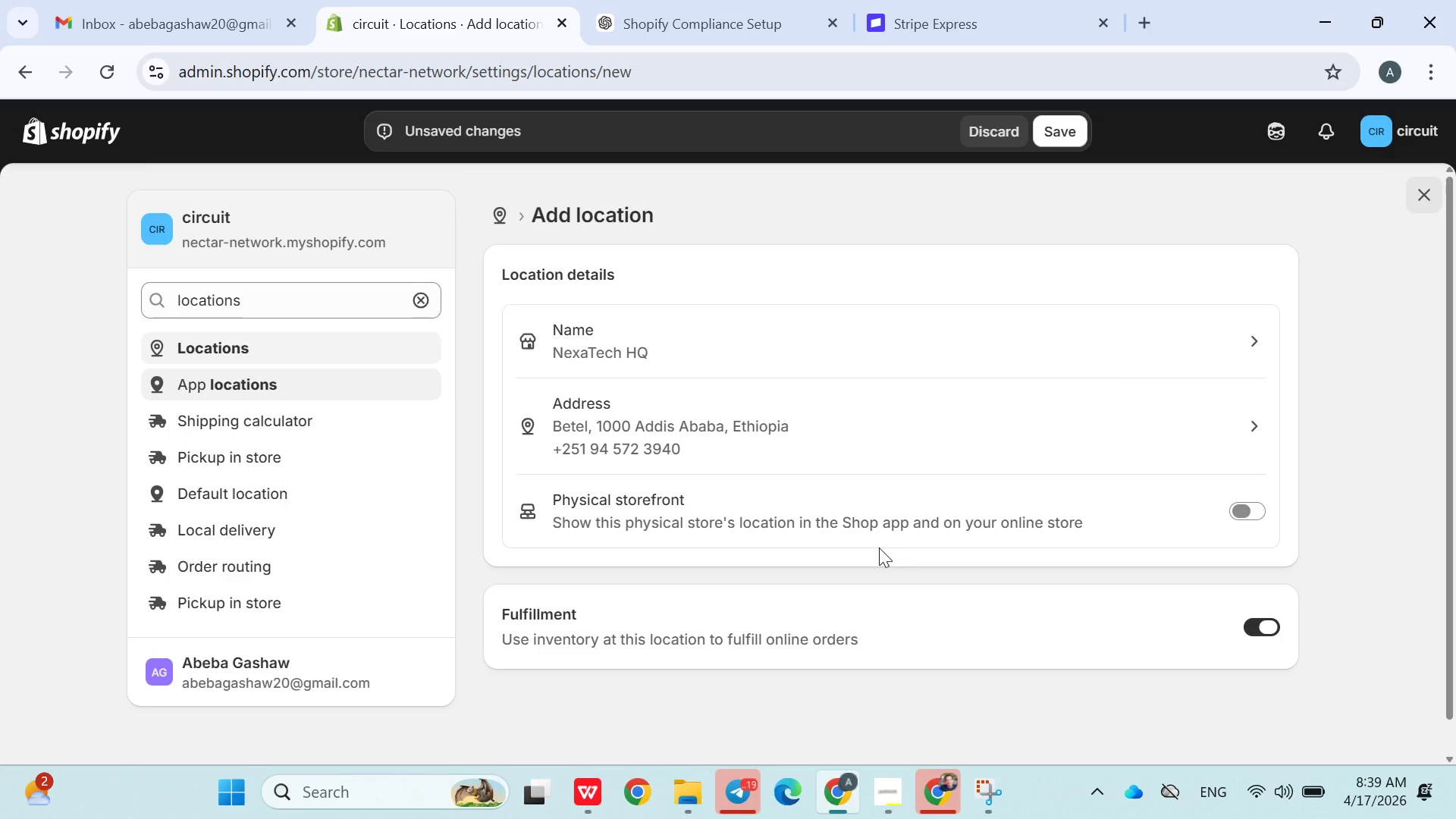 
wait(10.59)
 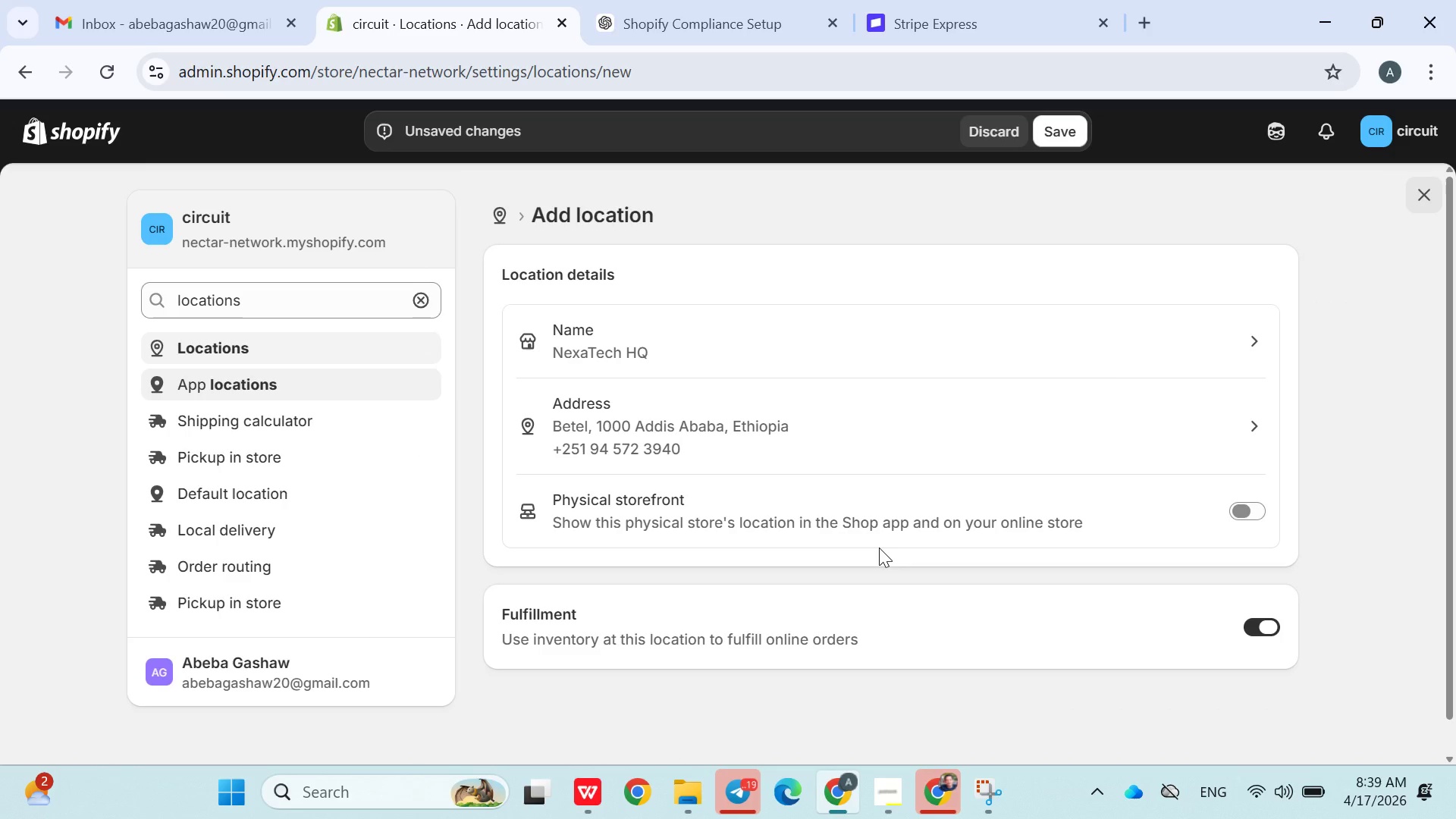 
double_click([192, 291])
 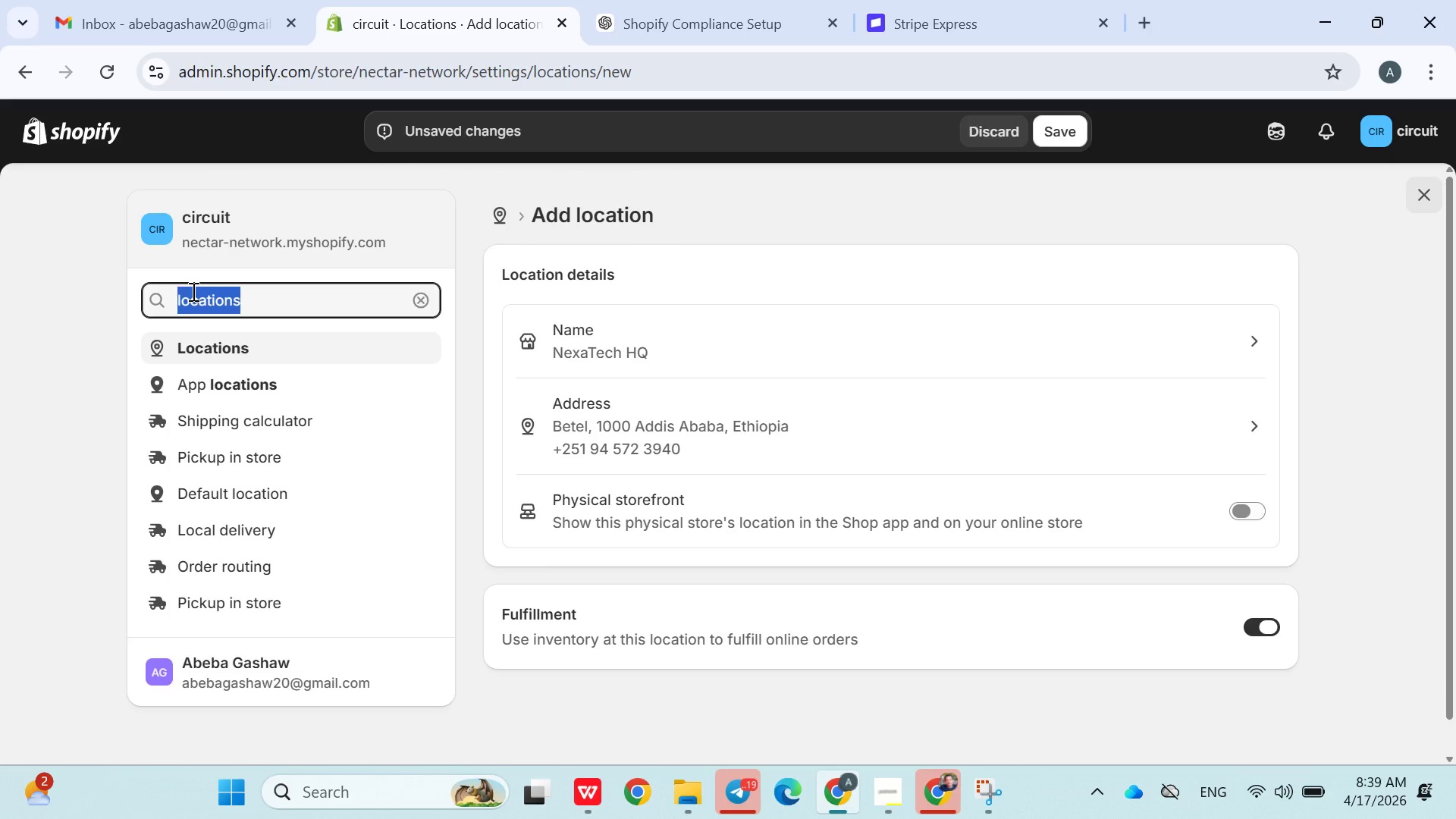 
key(Backspace)
 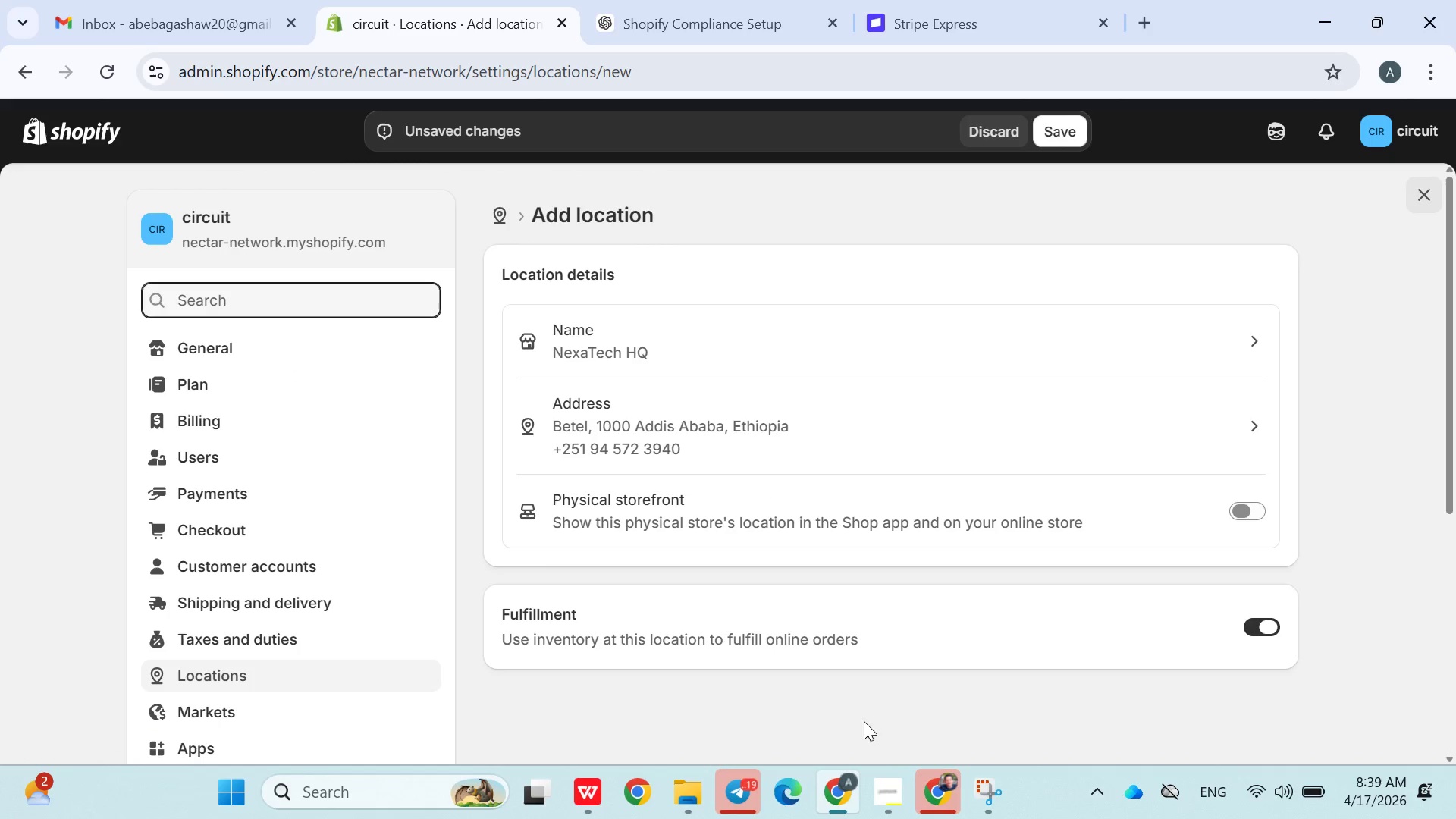 
left_click([886, 789])